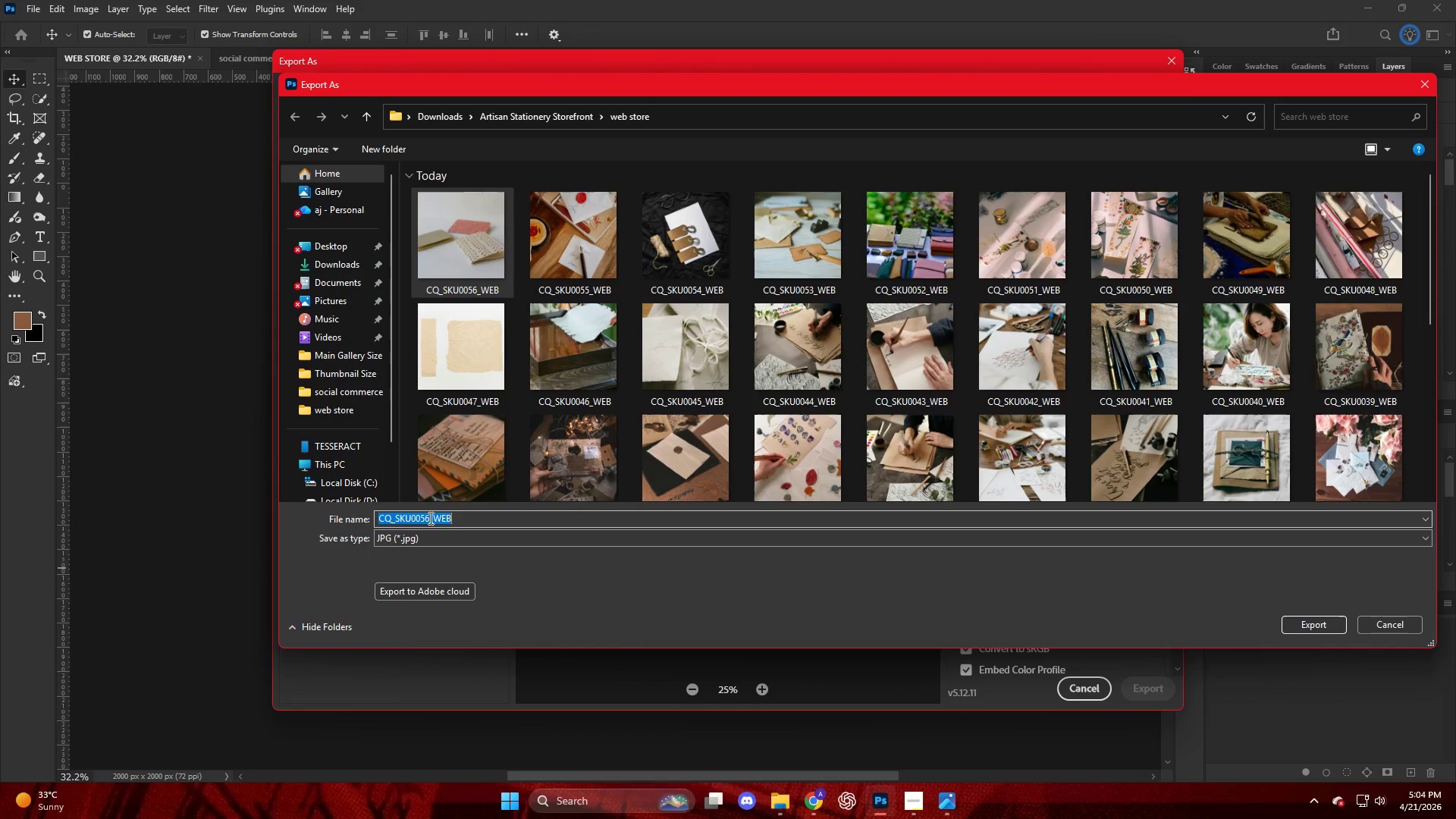 
double_click([430, 519])
 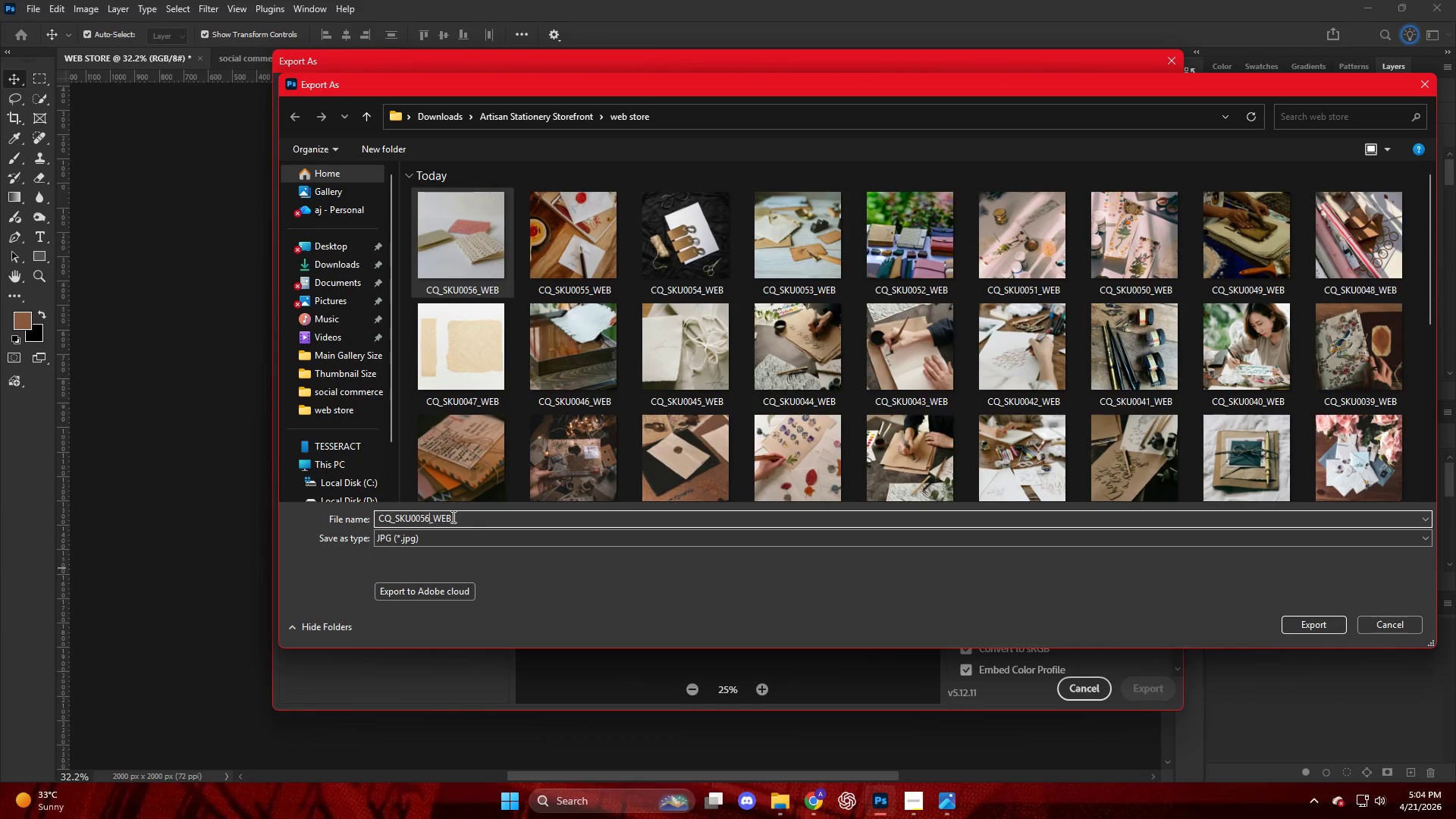 
key(Backspace)
 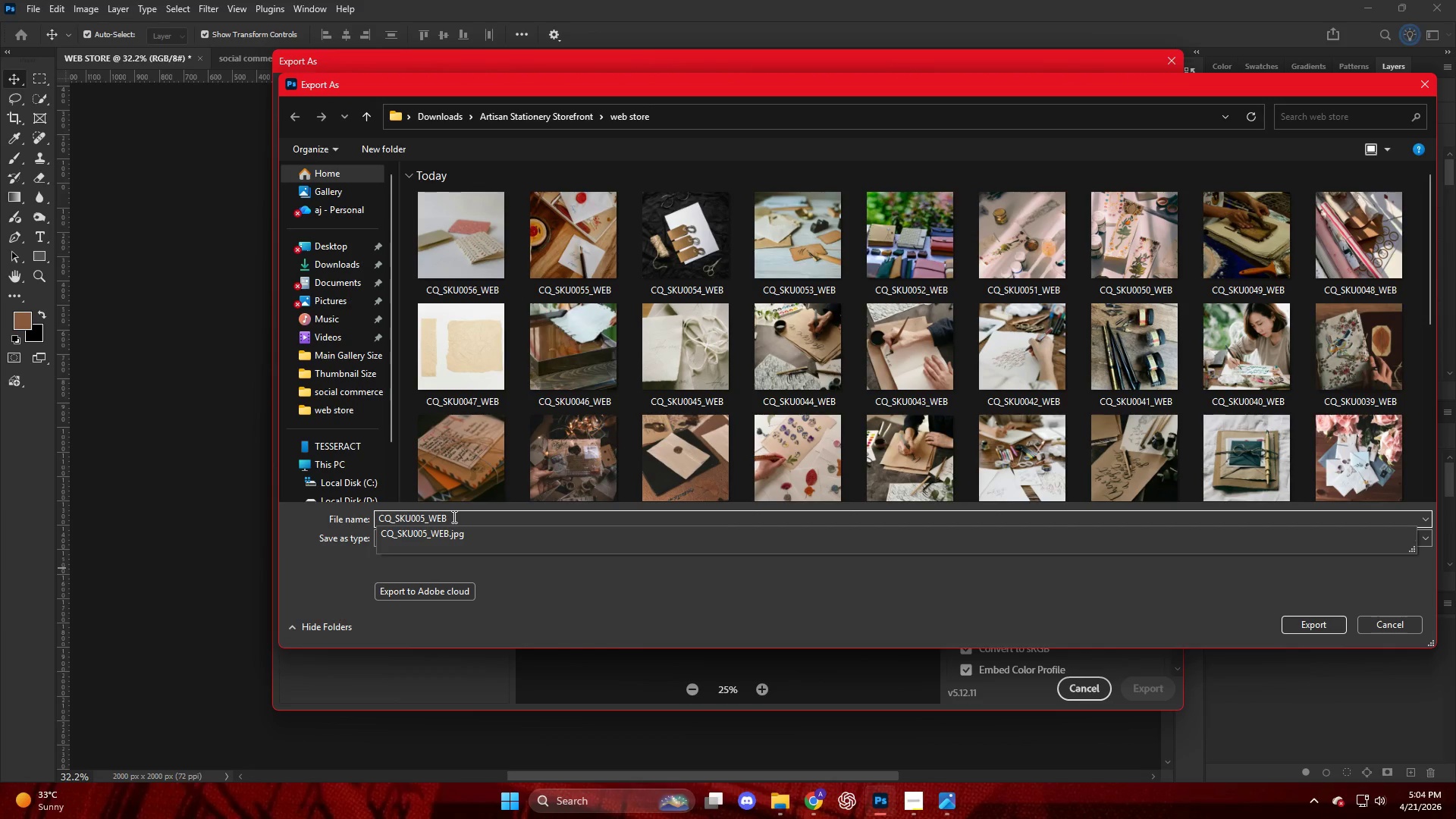 
key(Numpad7)
 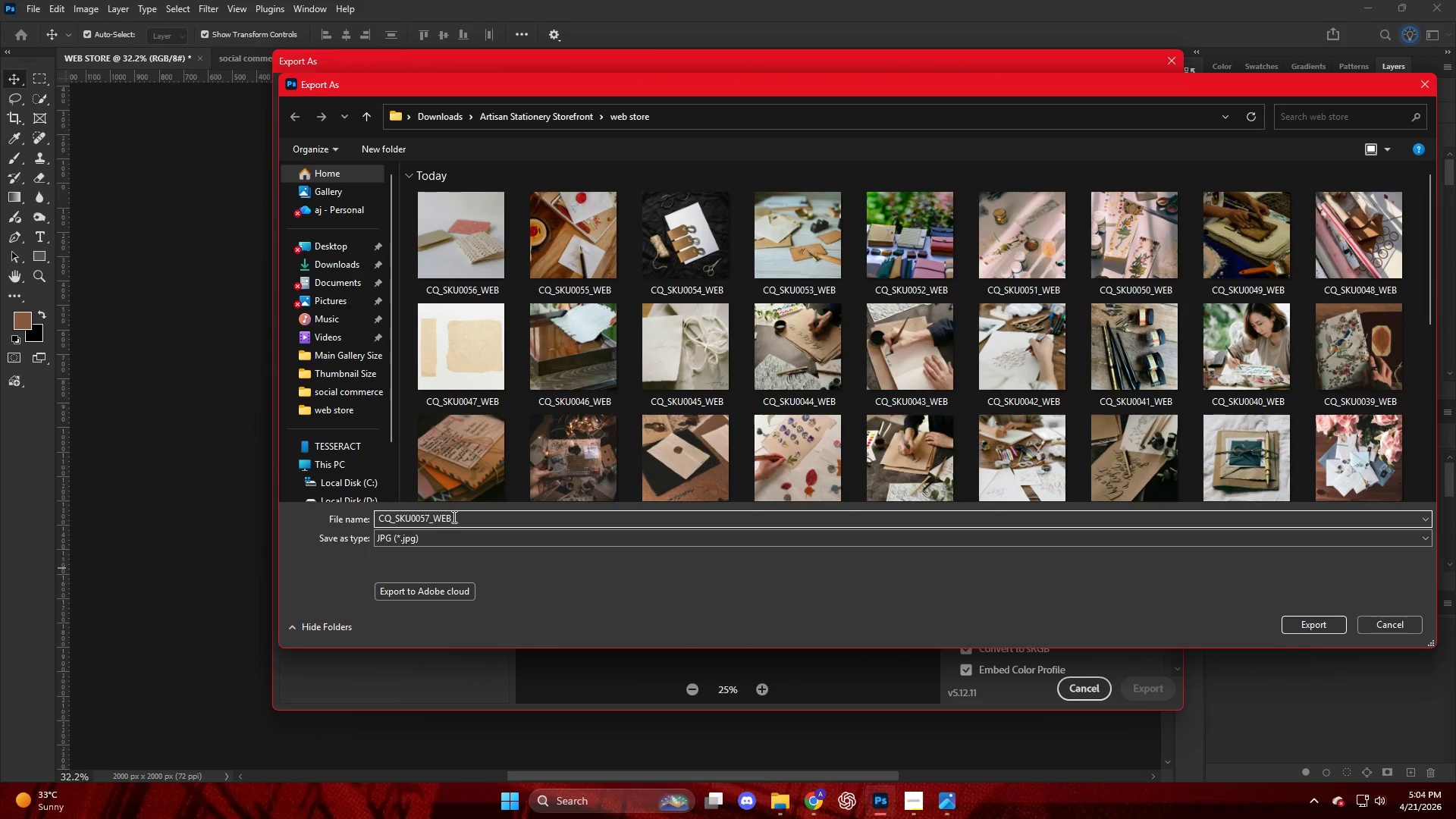 
key(NumpadEnter)
 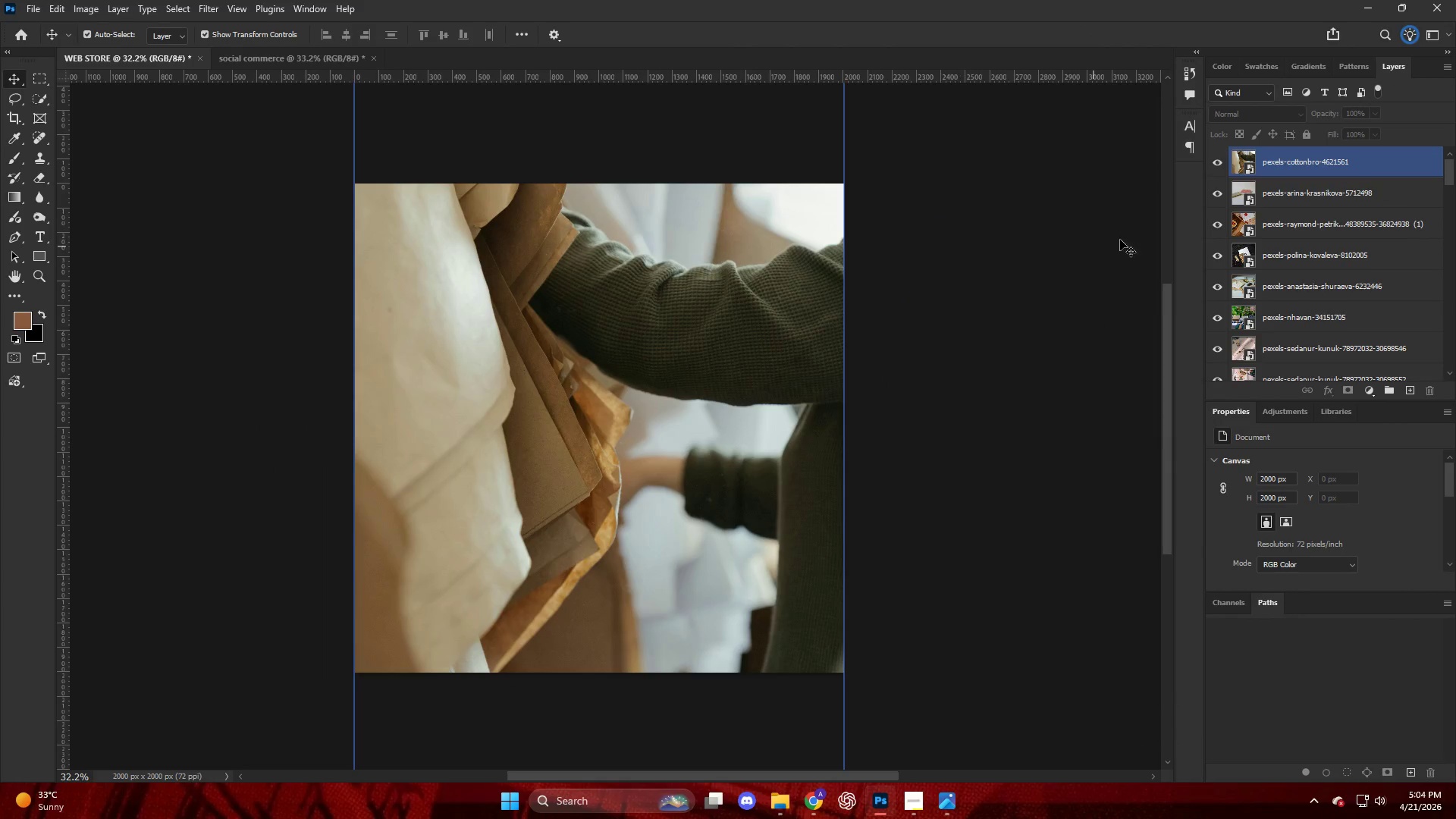 
left_click_drag(start_coordinate=[1323, 165], to_coordinate=[607, 447])
 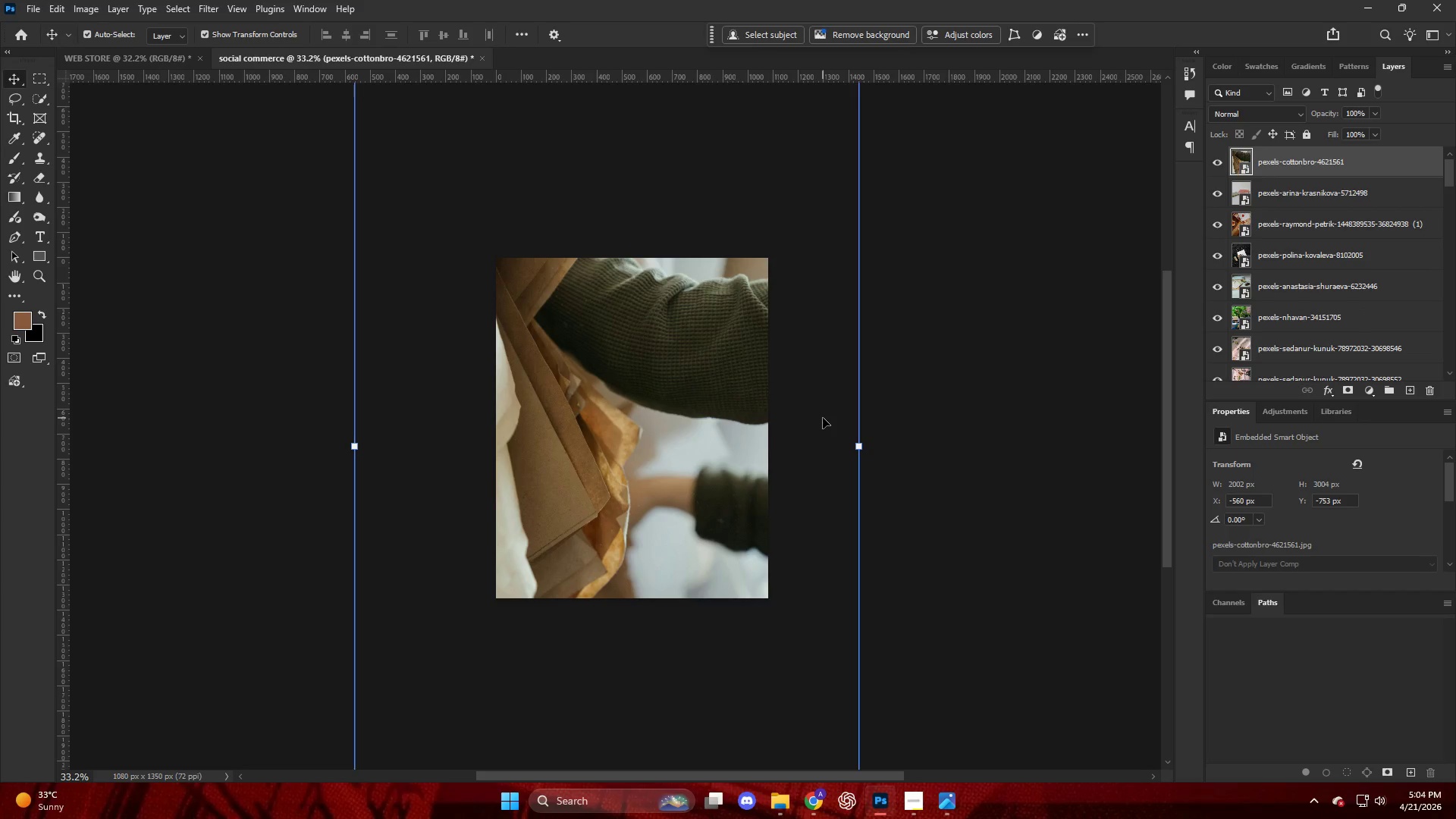 
hold_key(key=AltLeft, duration=0.45)
scroll: coordinate [814, 413], scroll_direction: down, amount: 6.0
 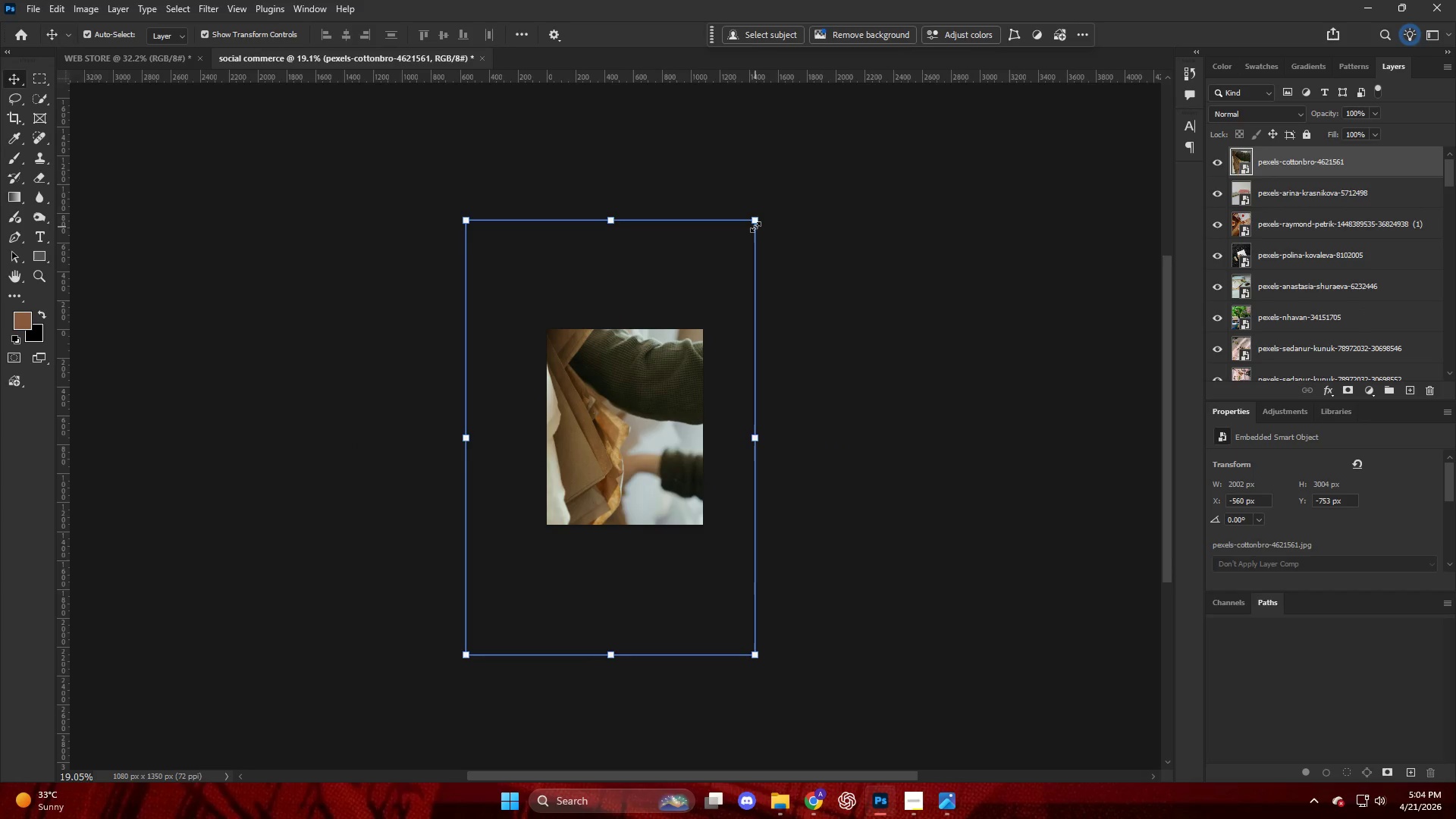 
left_click_drag(start_coordinate=[755, 220], to_coordinate=[662, 465])
 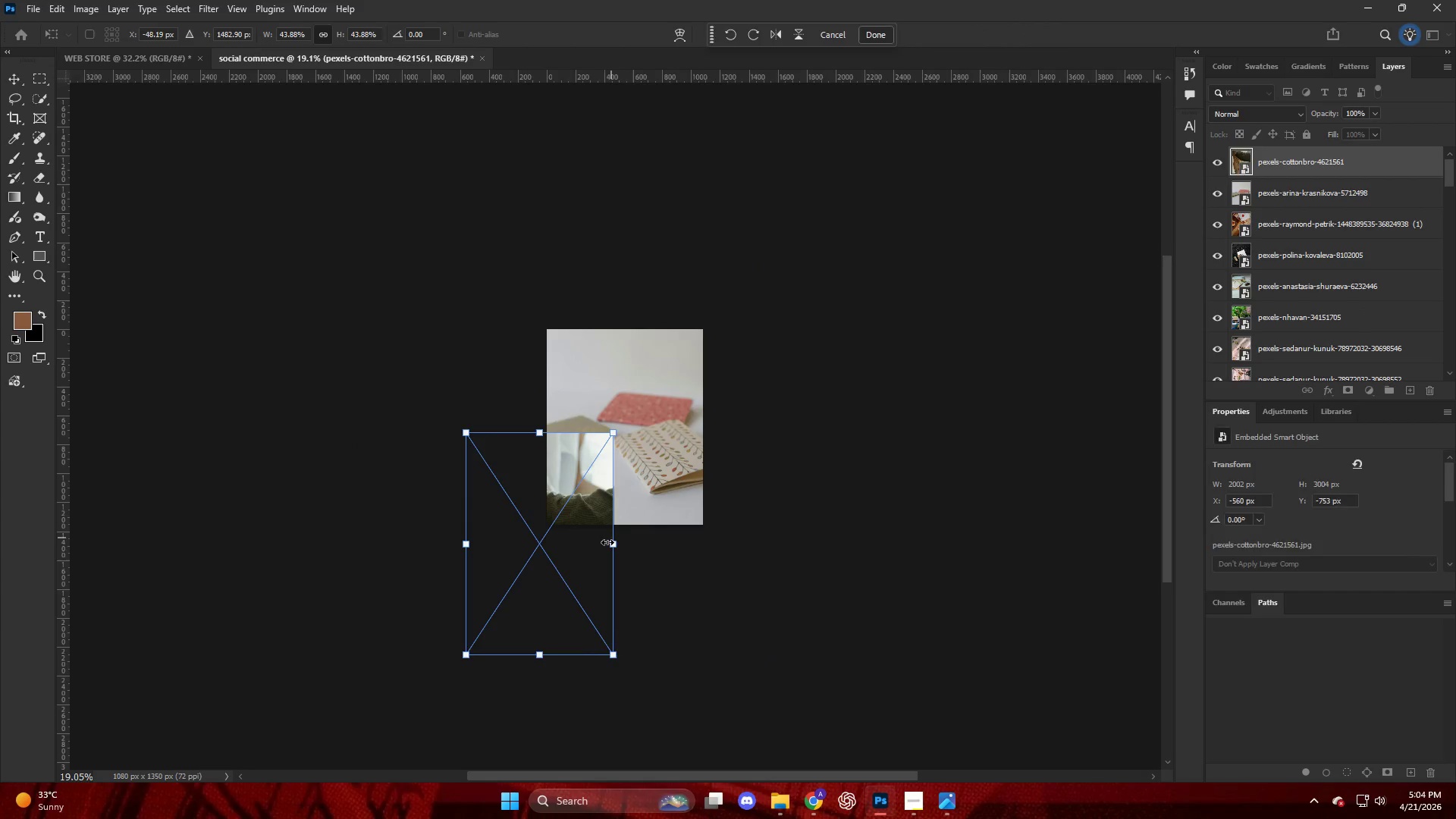 
left_click_drag(start_coordinate=[603, 547], to_coordinate=[681, 431])
 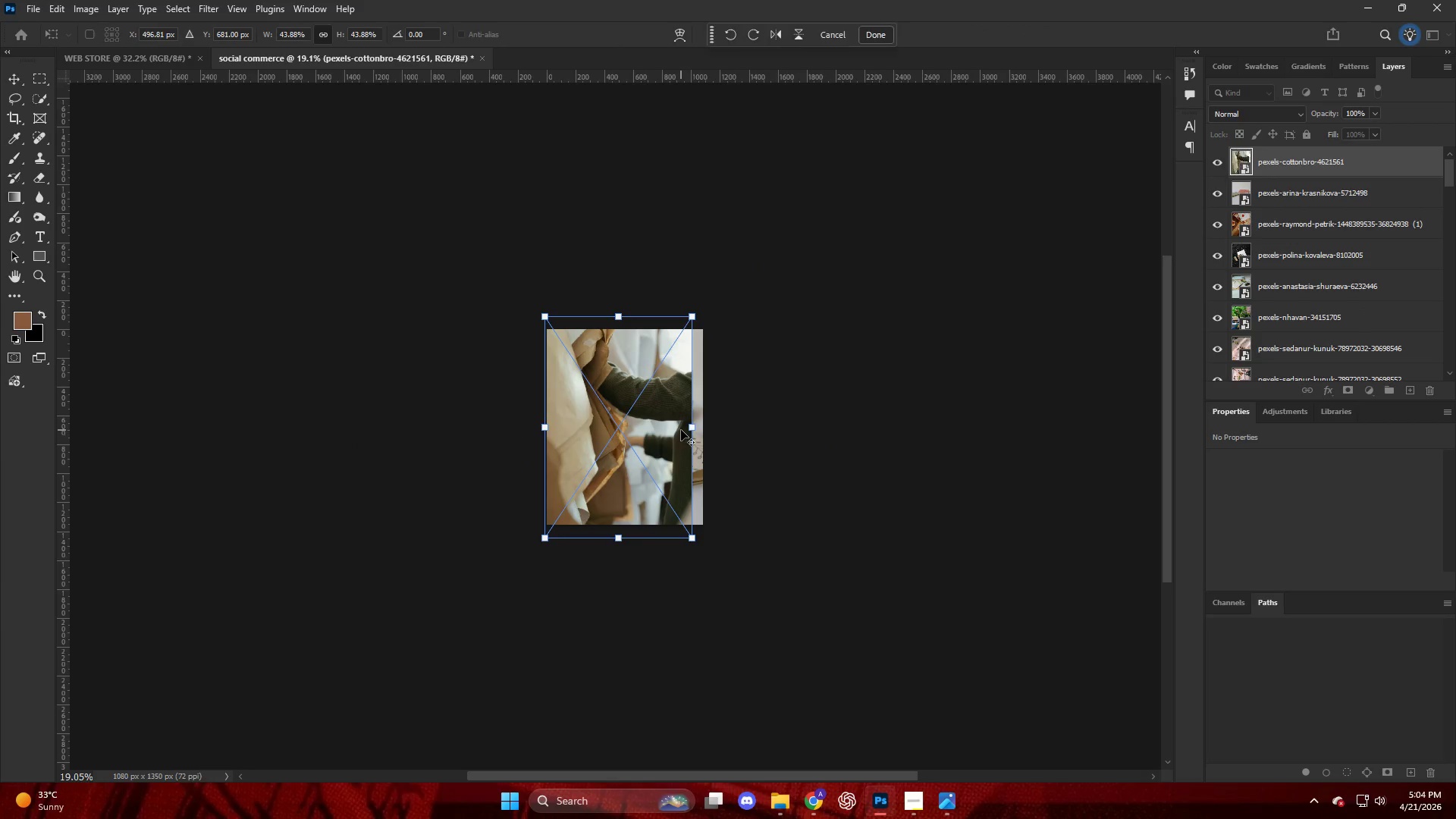 
hold_key(key=AltLeft, duration=0.83)
scroll: coordinate [686, 425], scroll_direction: up, amount: 8.0
 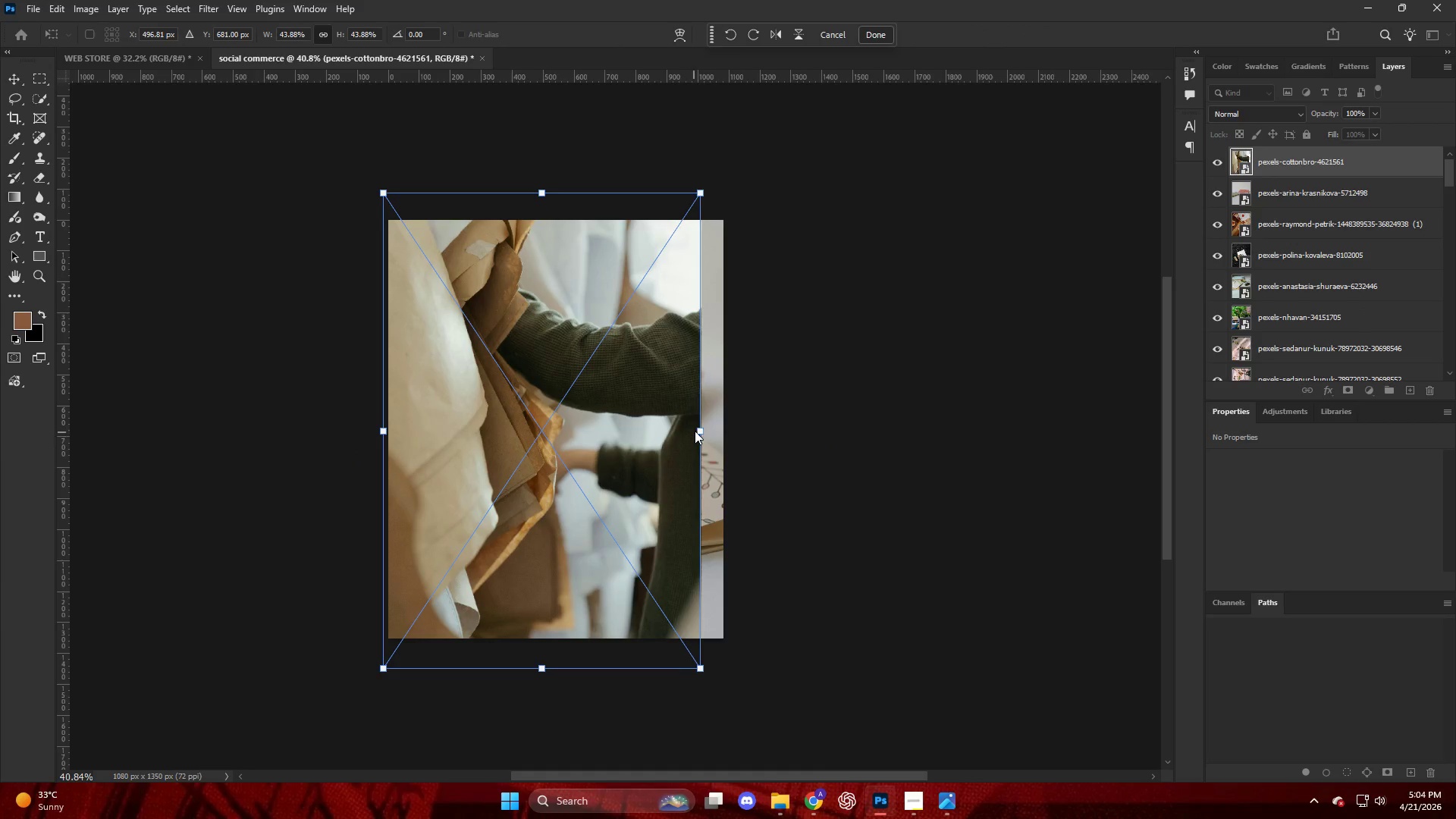 
left_click_drag(start_coordinate=[695, 431], to_coordinate=[720, 429])
 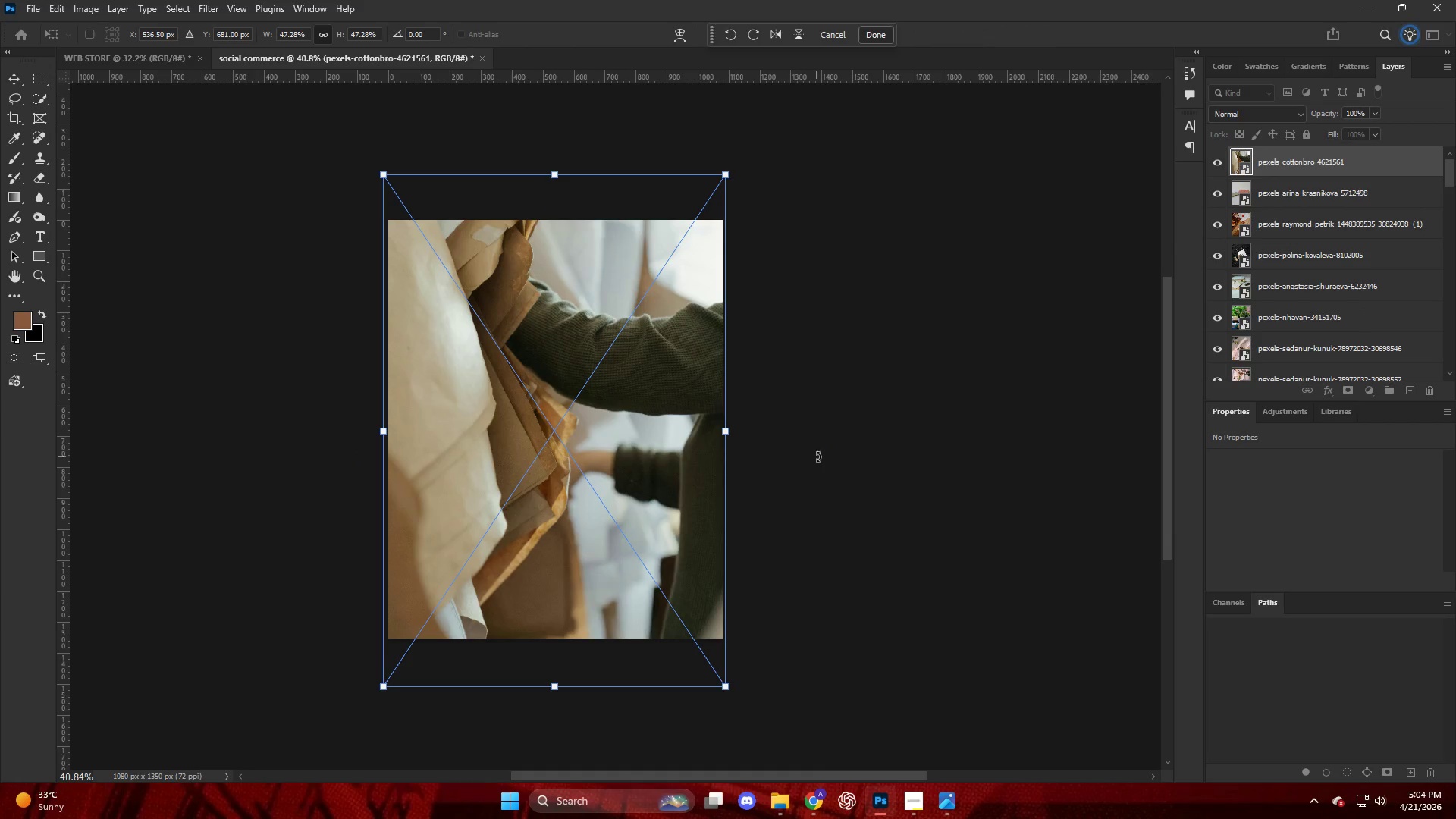 
left_click([818, 457])
 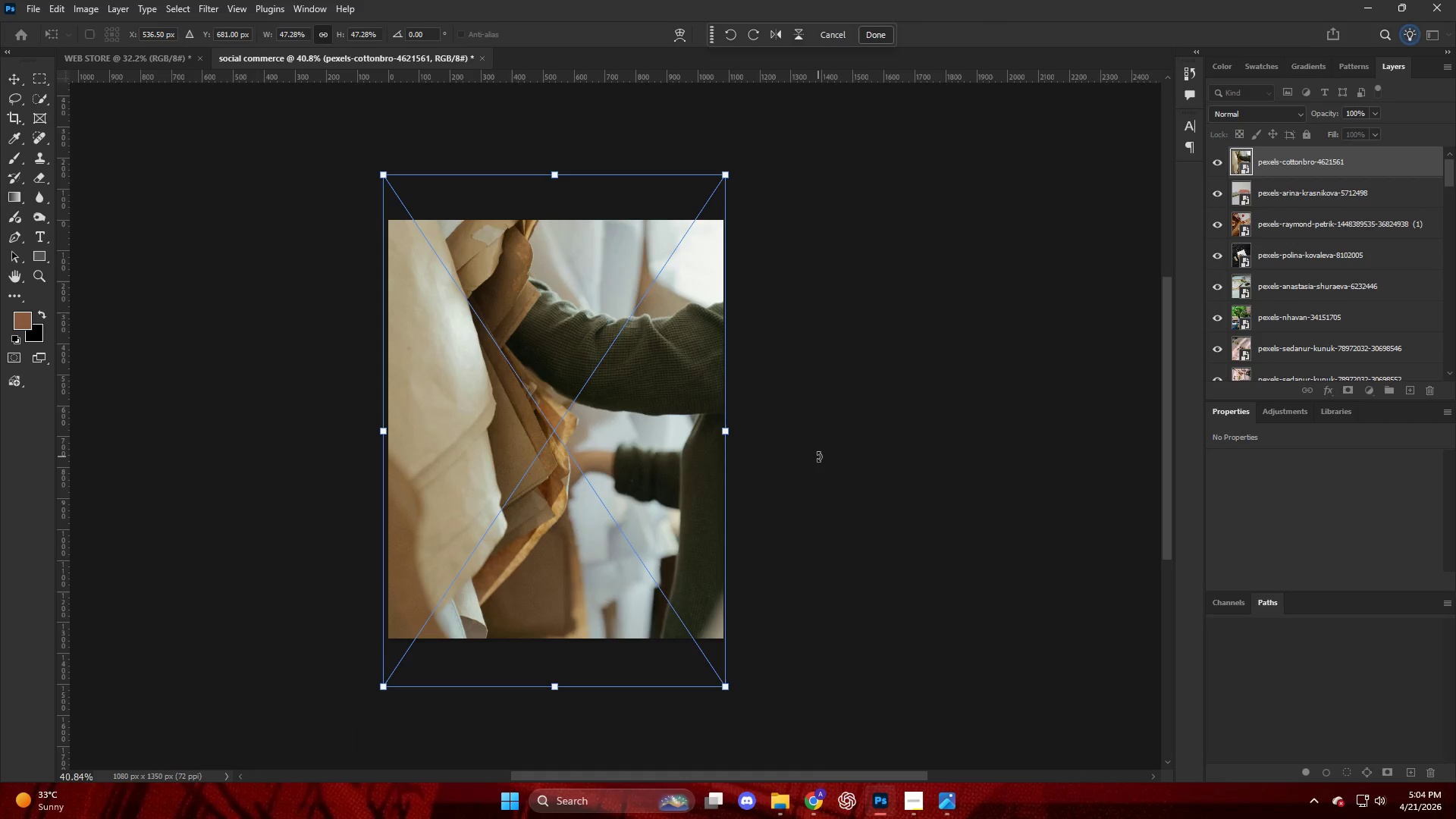 
key(Enter)
 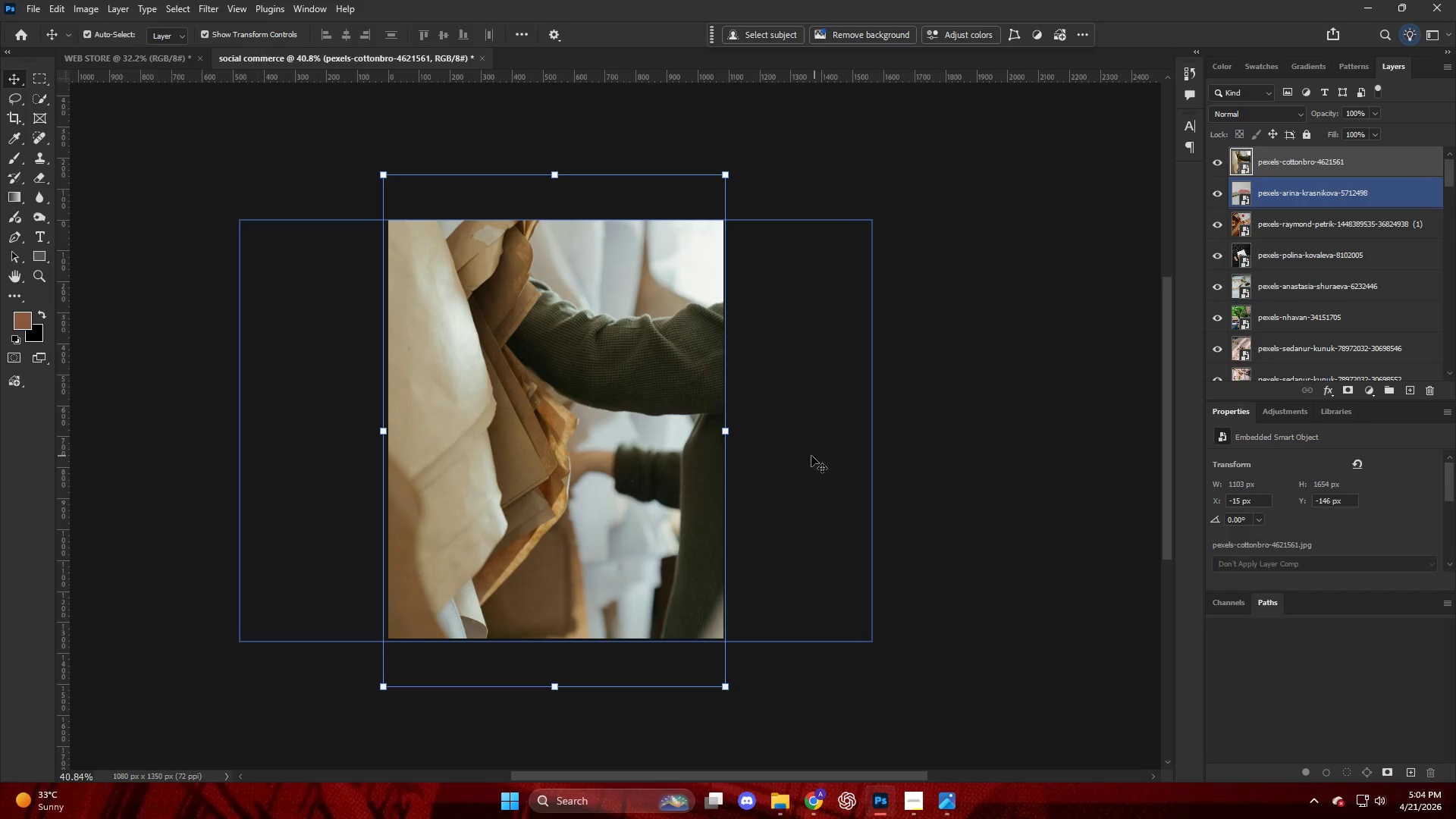 
left_click([1028, 522])
 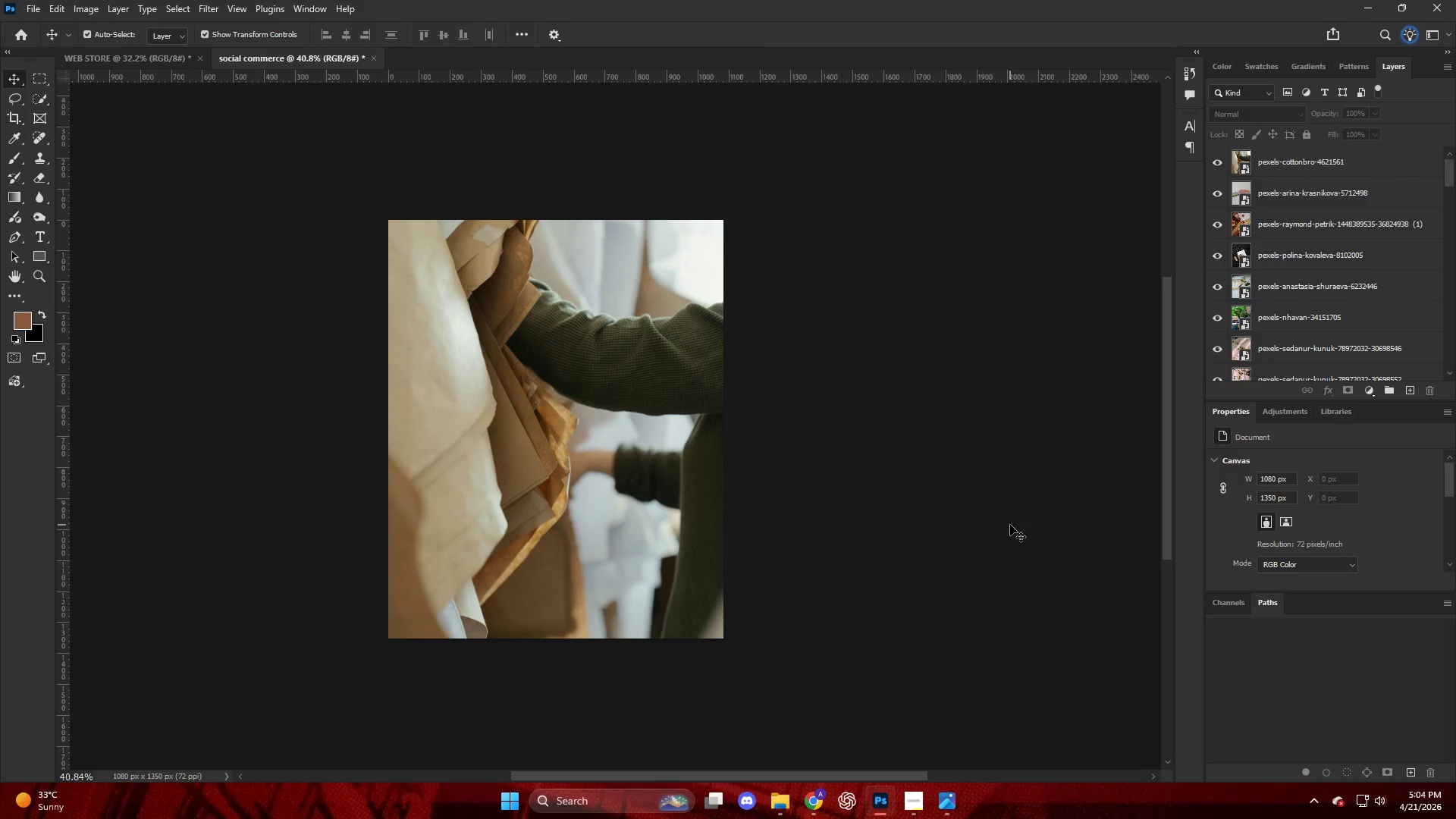 
key(Alt+Control+Shift+W)
 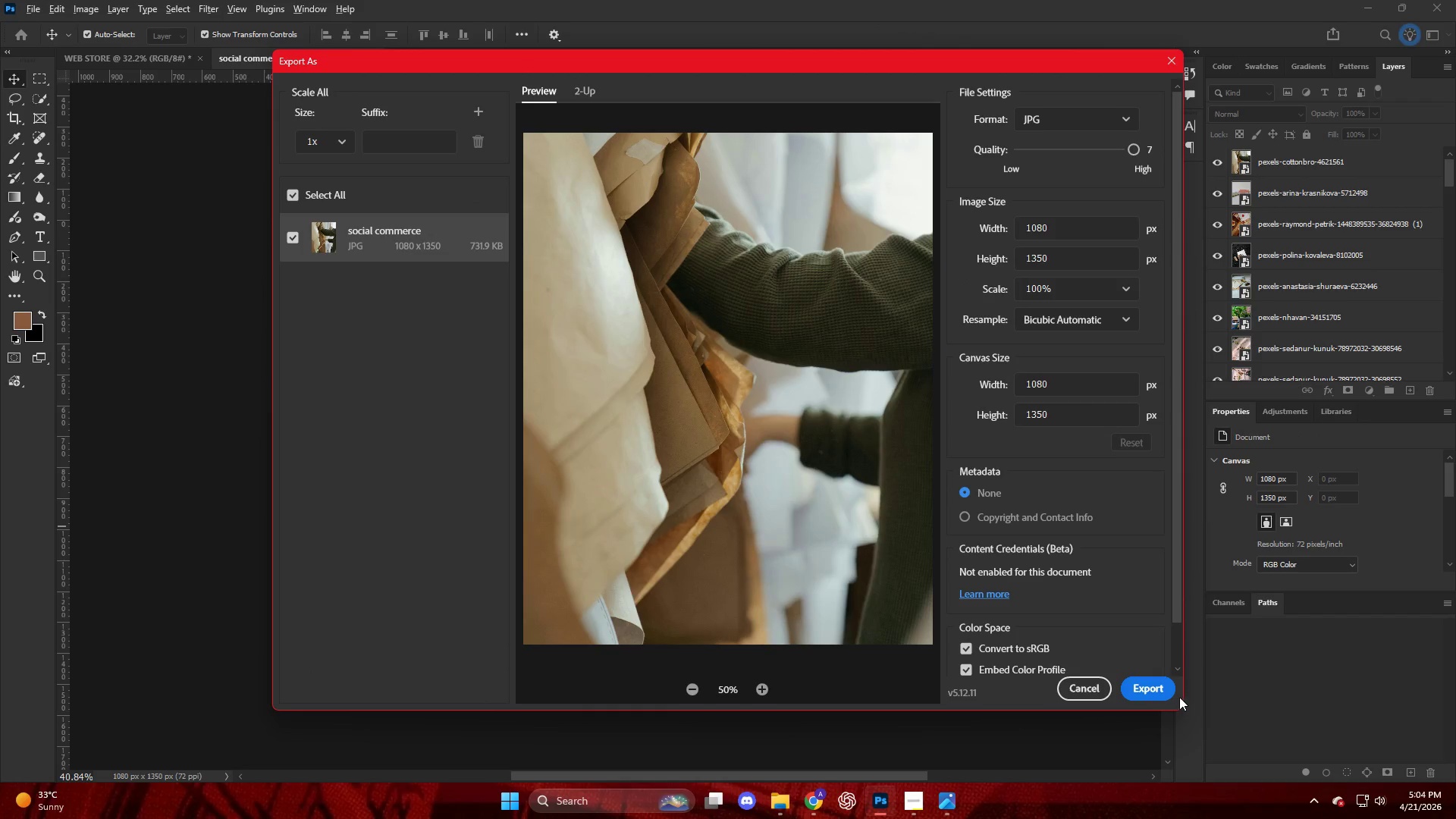 
left_click([1166, 690])
 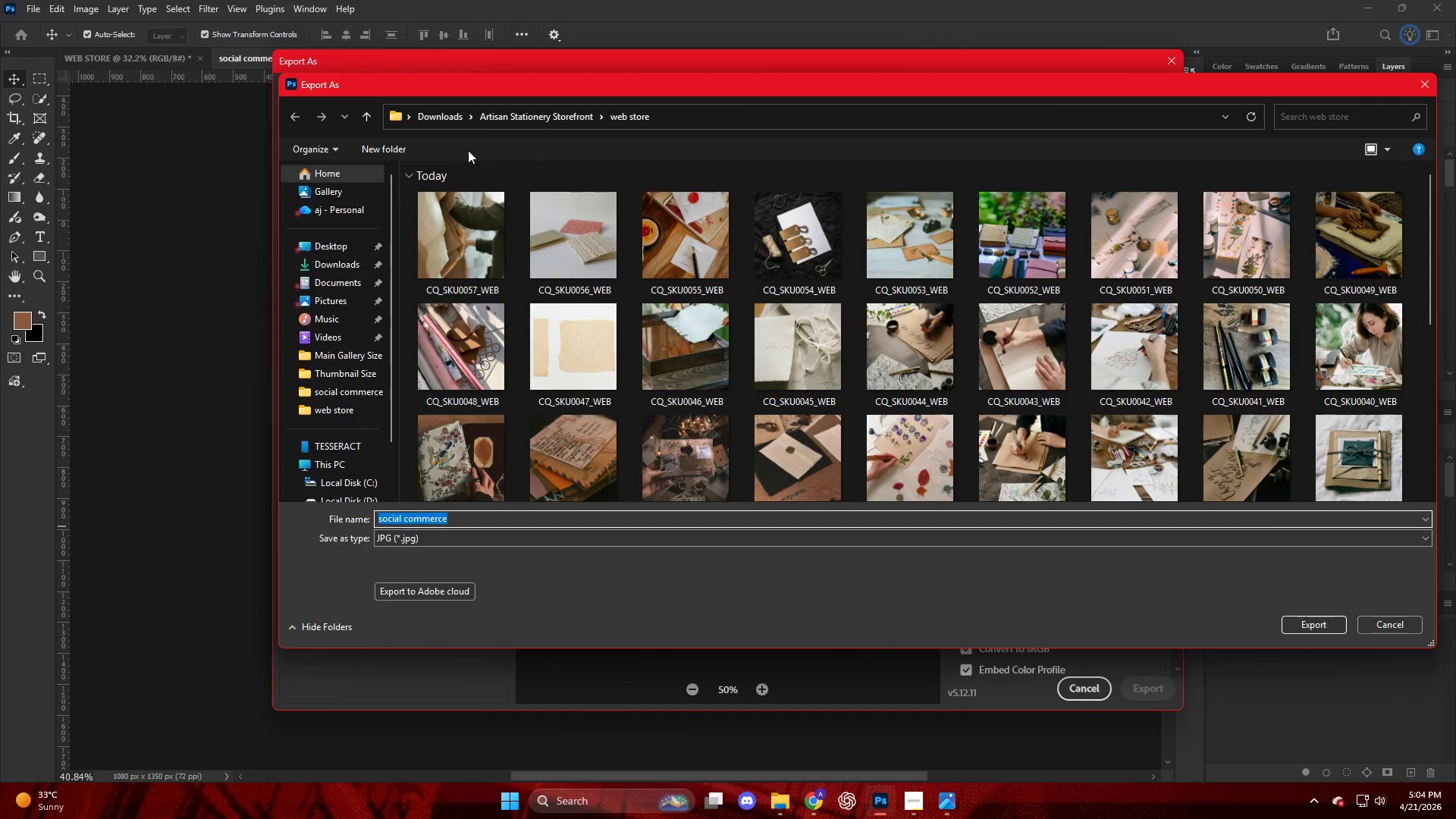 
left_click([532, 124])
 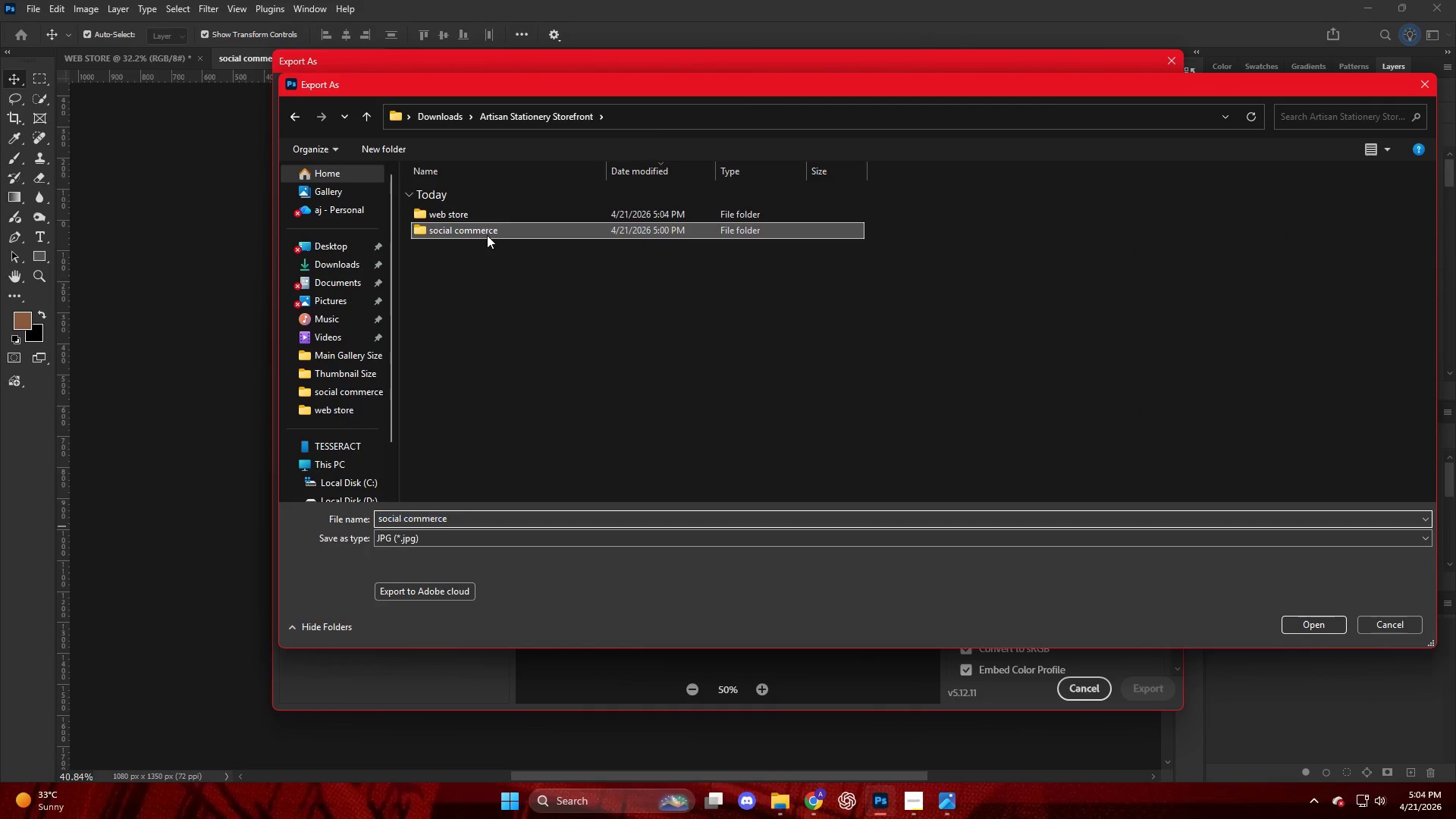 
double_click([488, 232])
 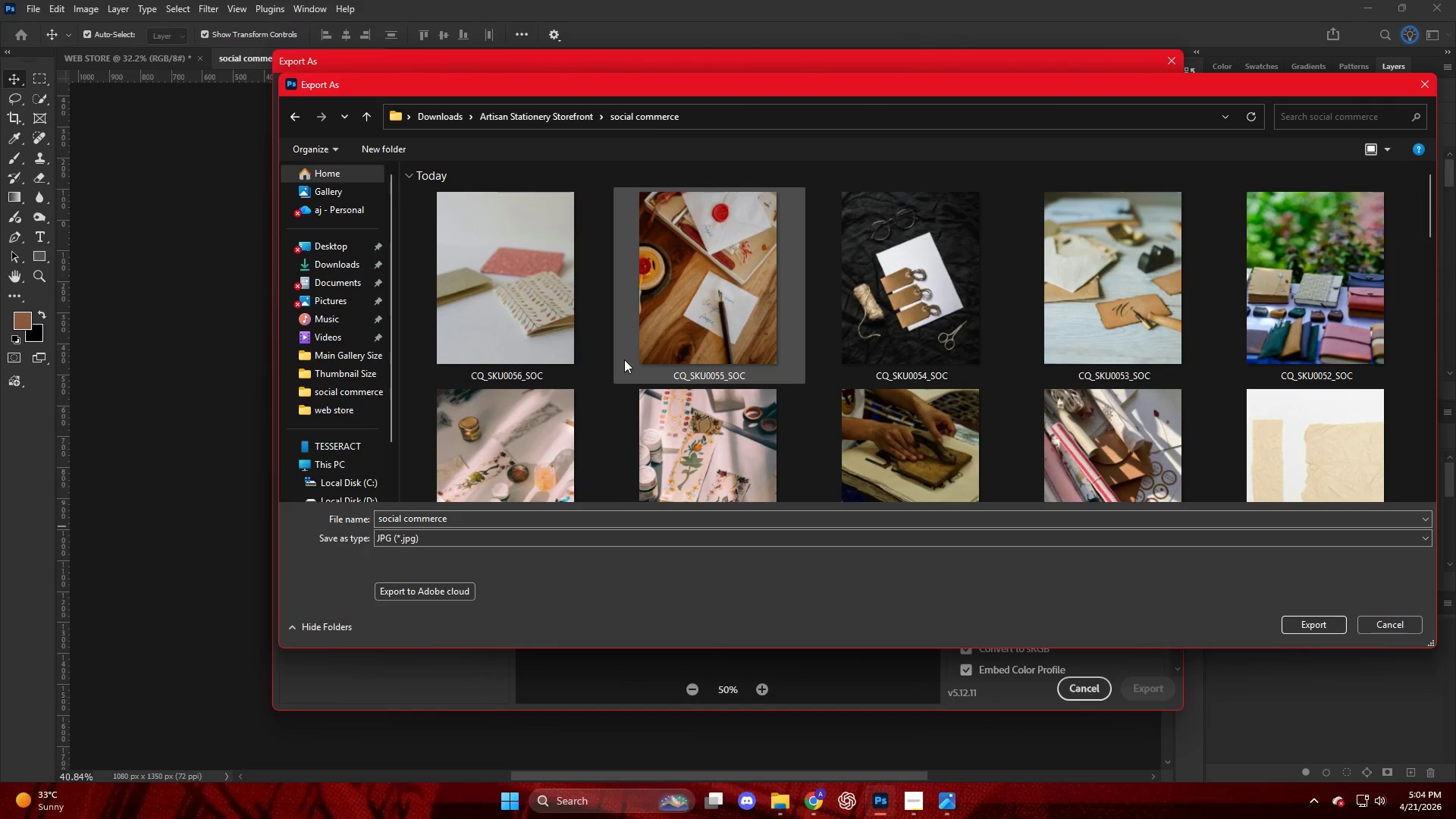 
left_click([551, 331])
 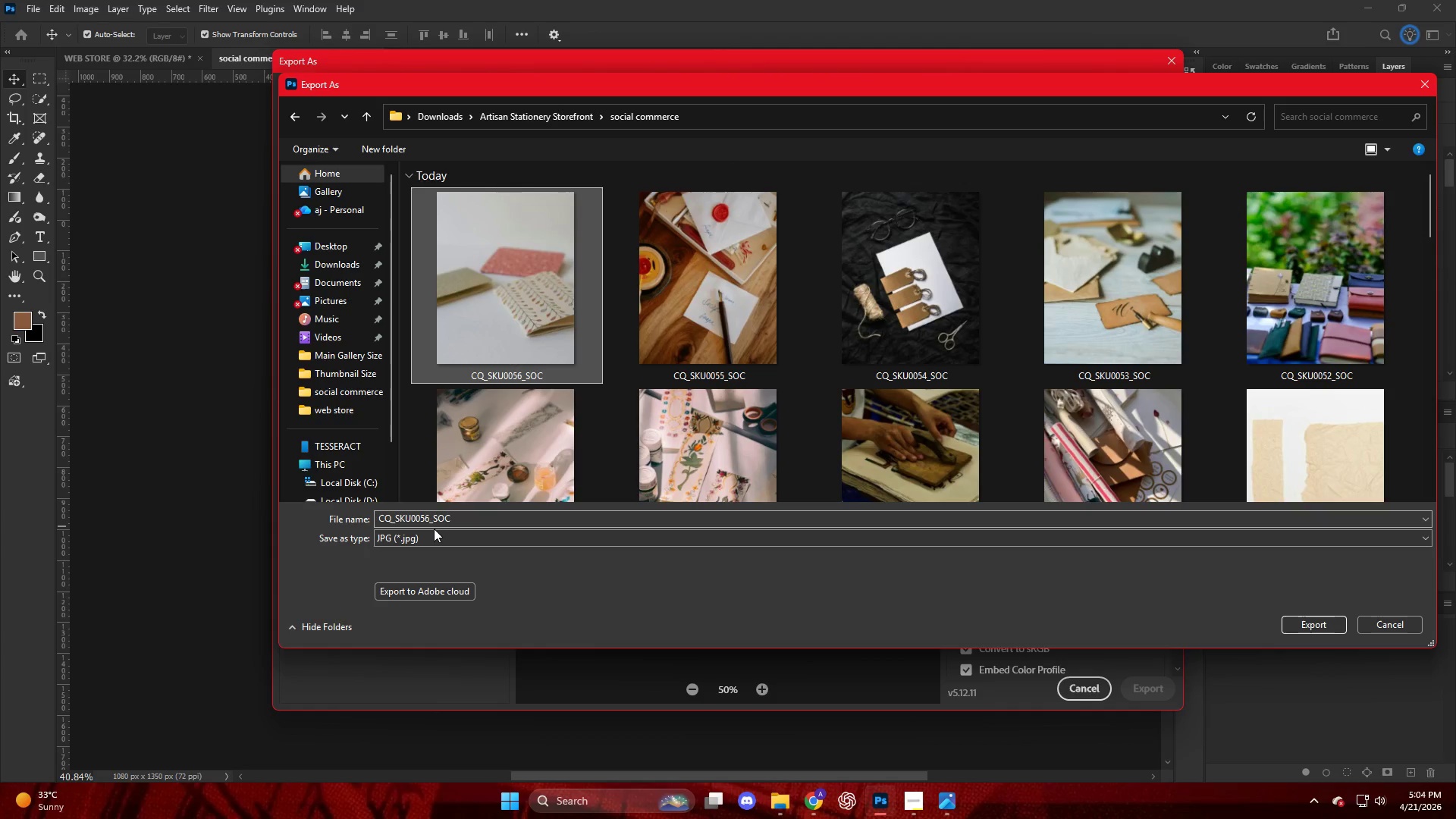 
left_click([431, 519])
 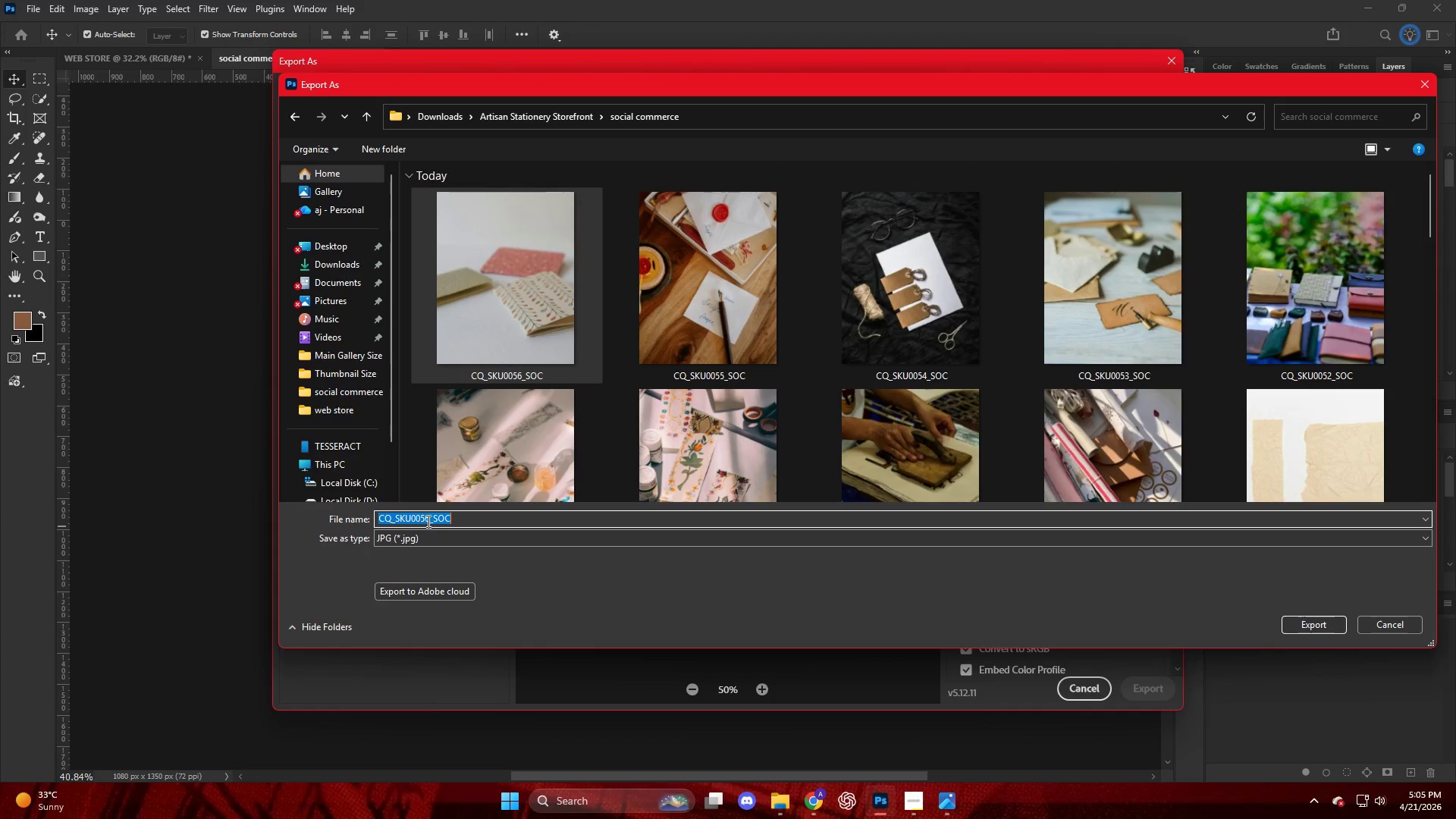 
left_click([428, 521])
 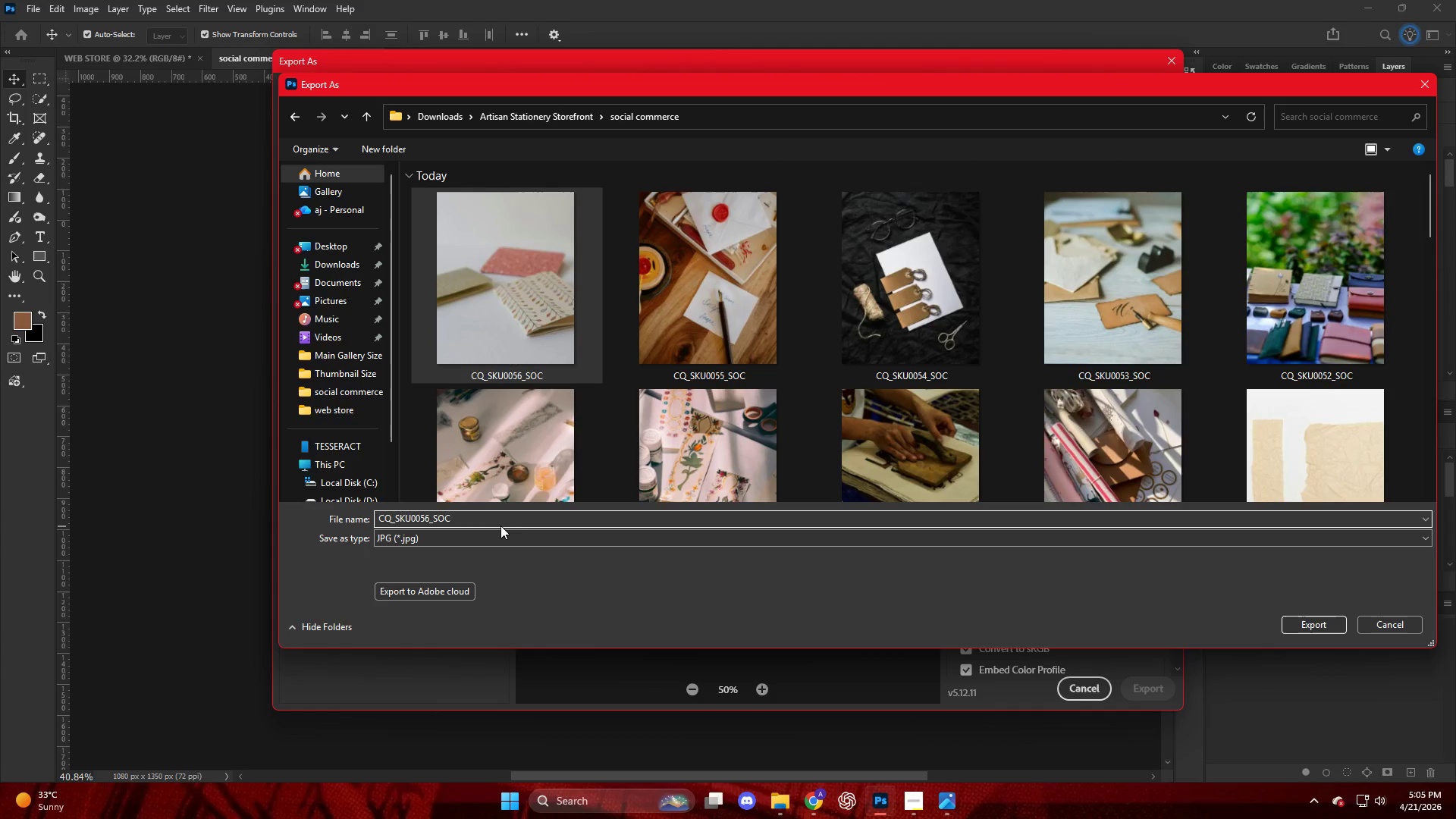 
key(Backspace)
 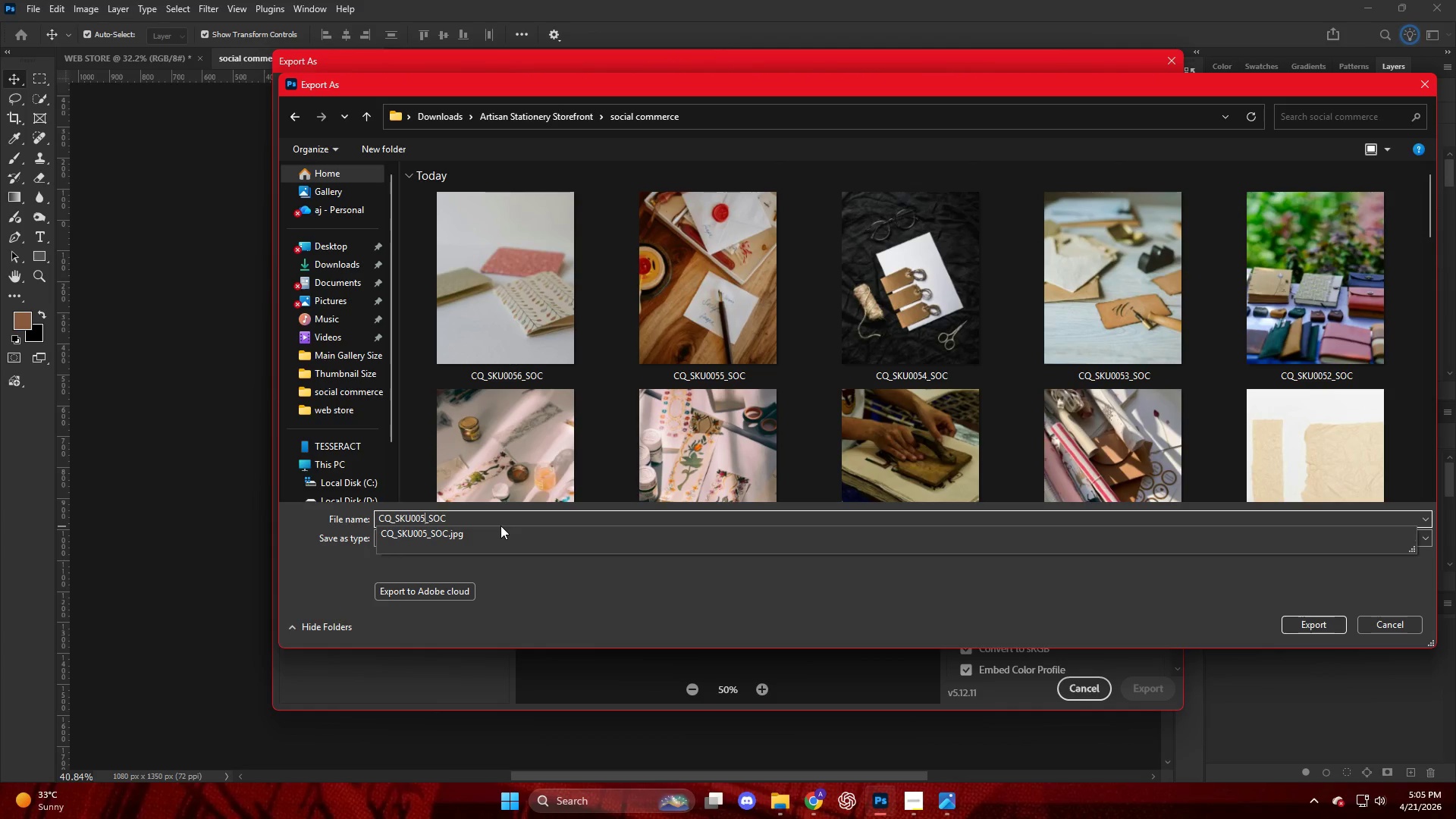 
key(Numpad7)
 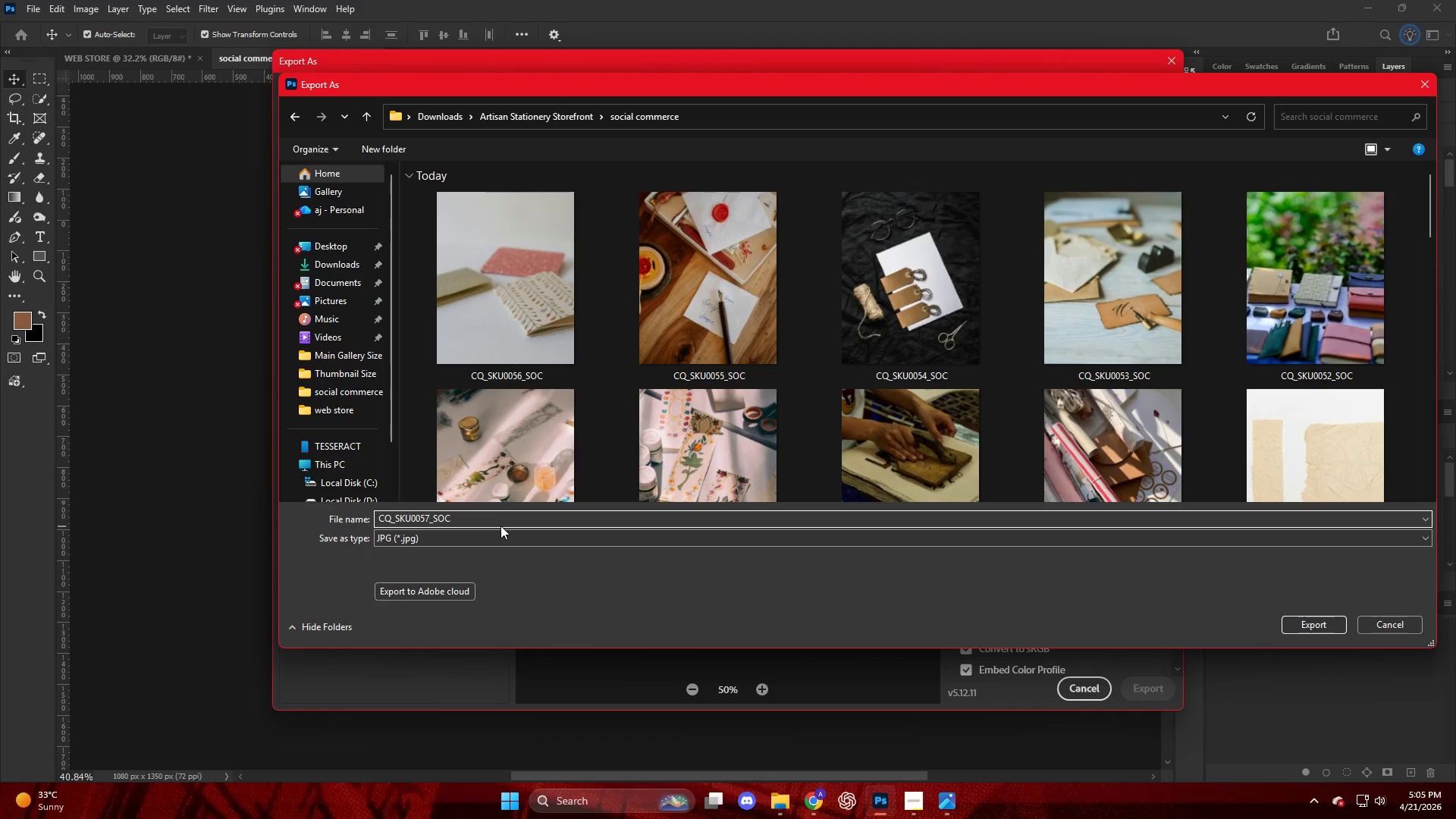 
key(NumpadEnter)
 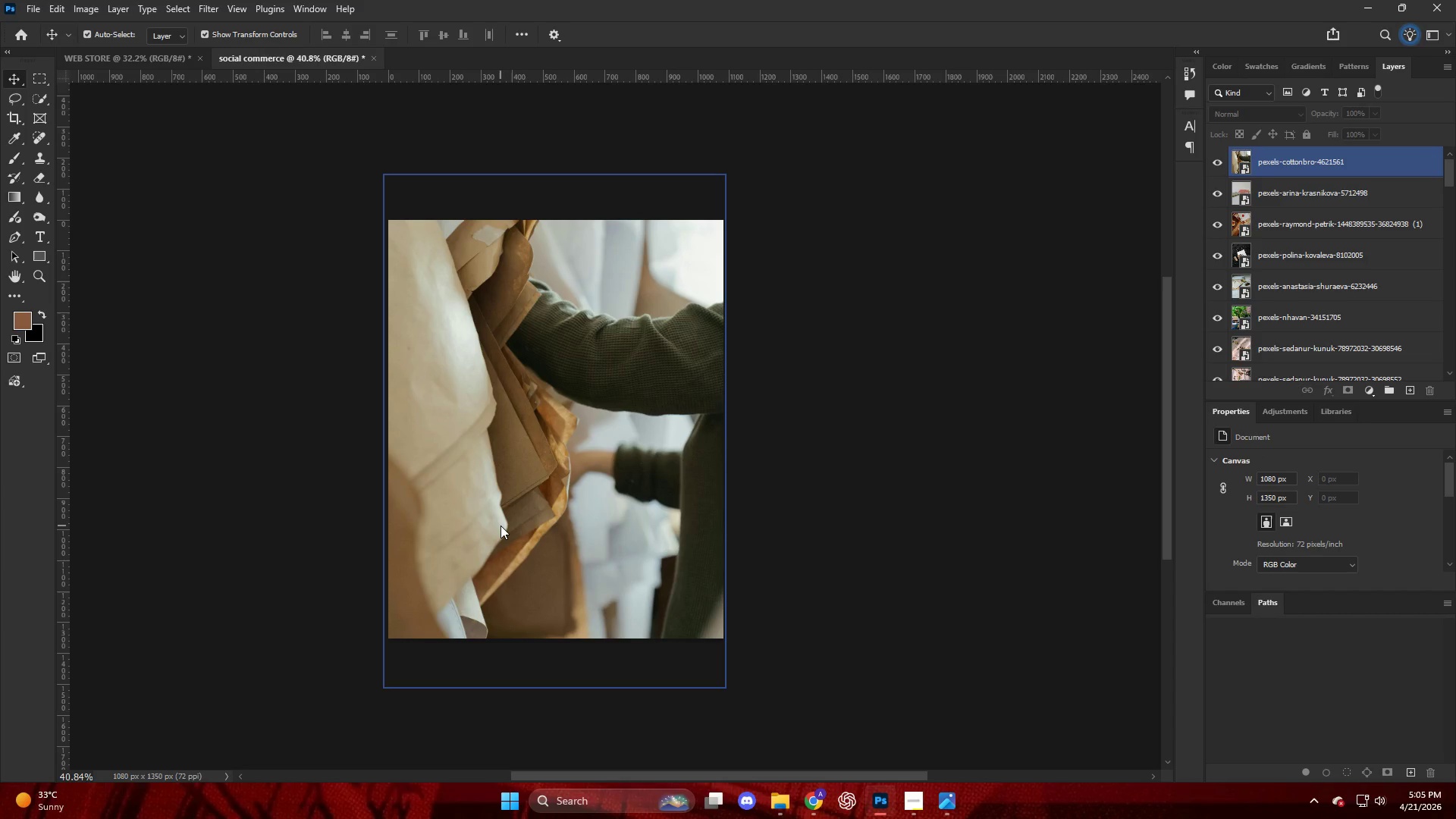 
wait(30.83)
 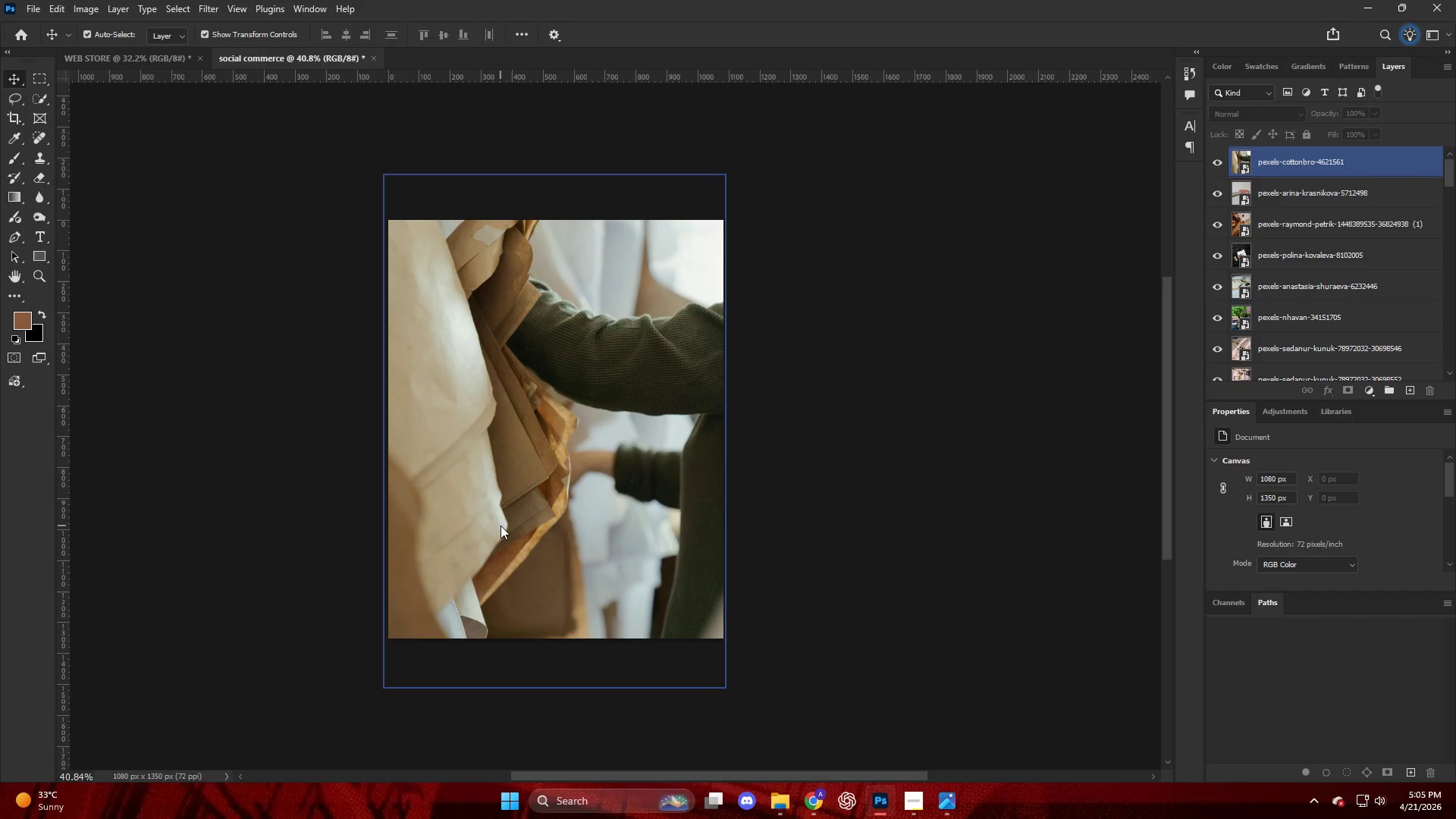 
left_click([818, 792])
 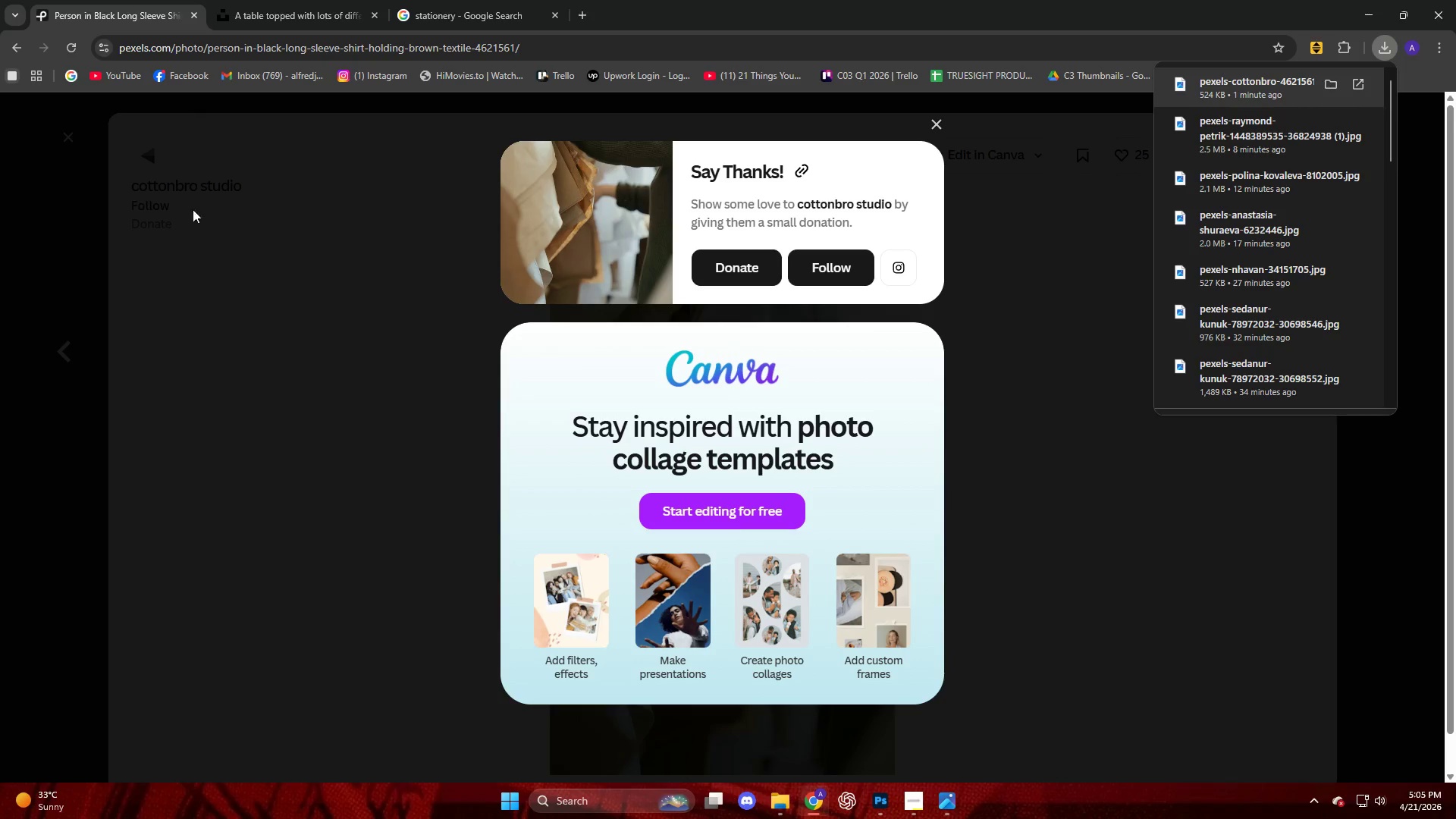 
left_click([77, 148])
 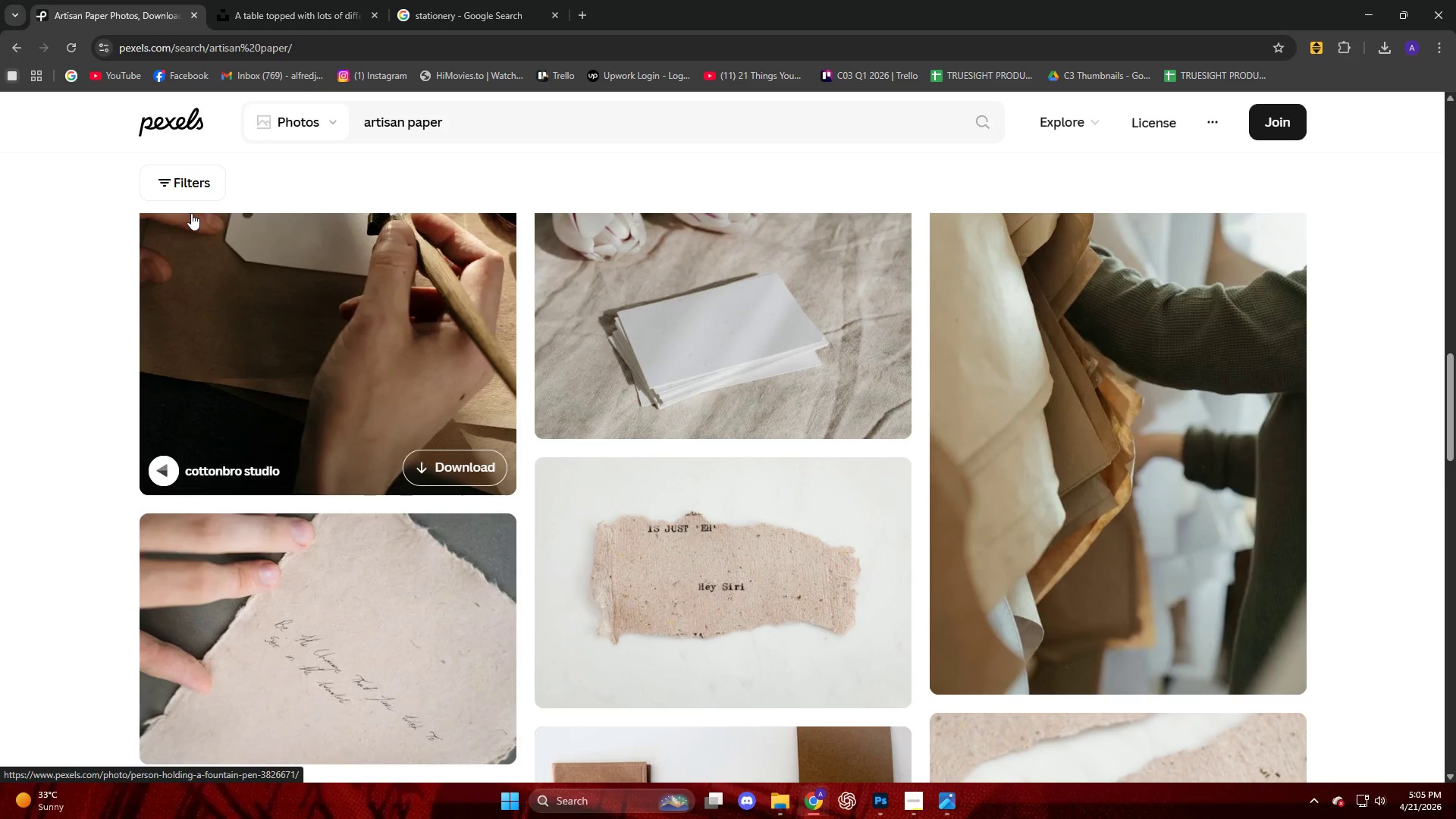 
wait(6.49)
 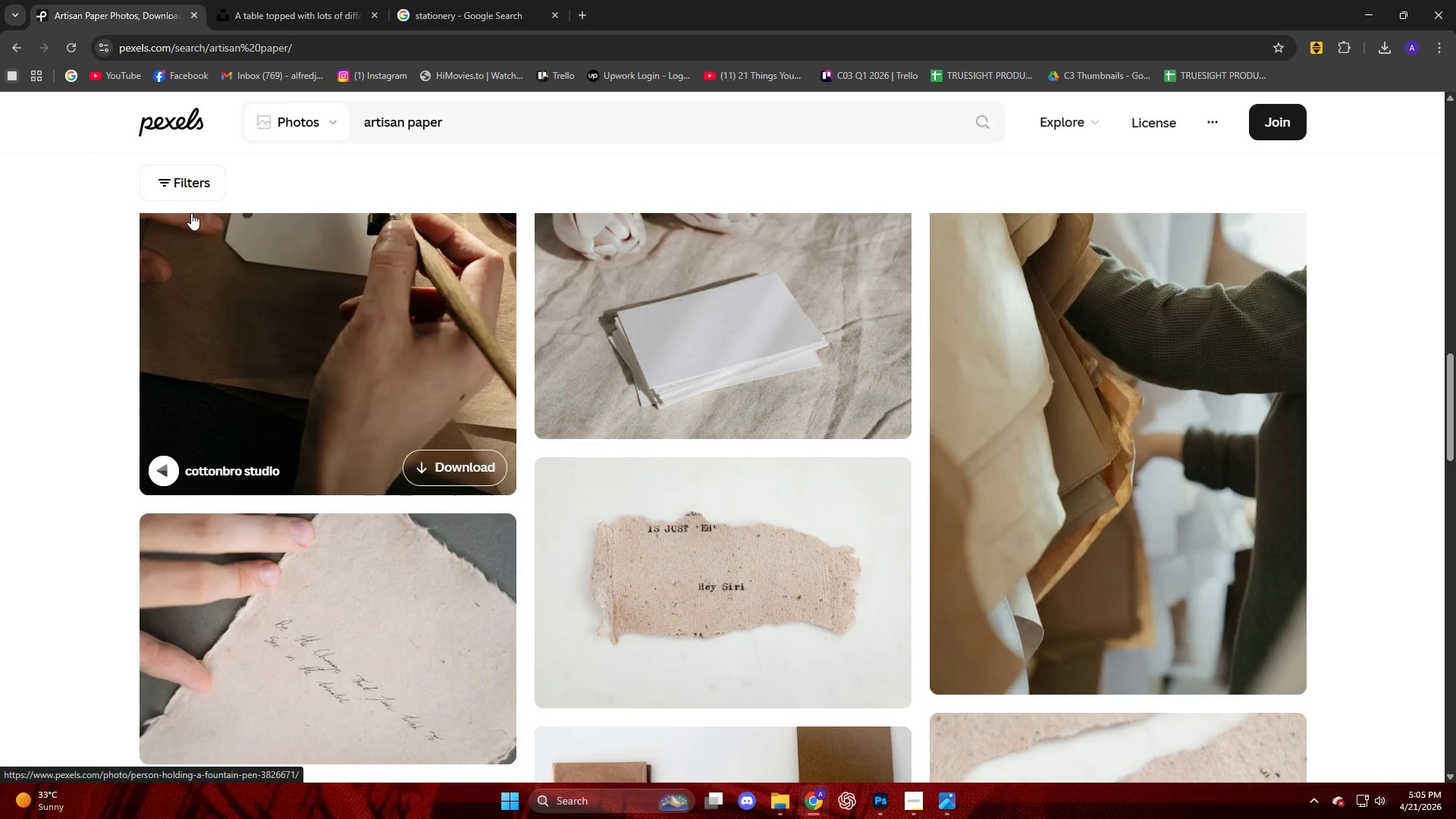 
left_click([263, 18])
 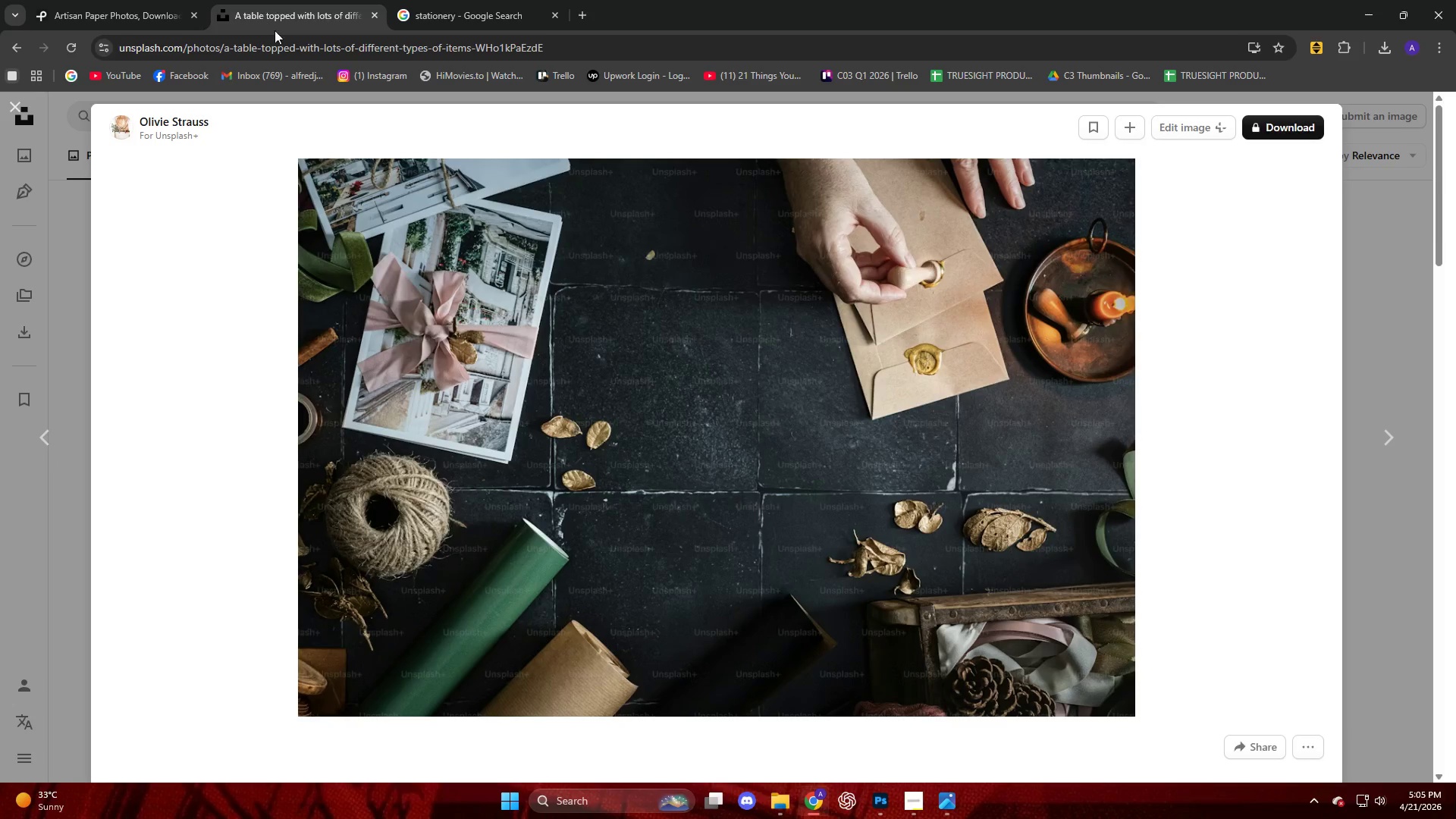 
mouse_move([315, 146])
 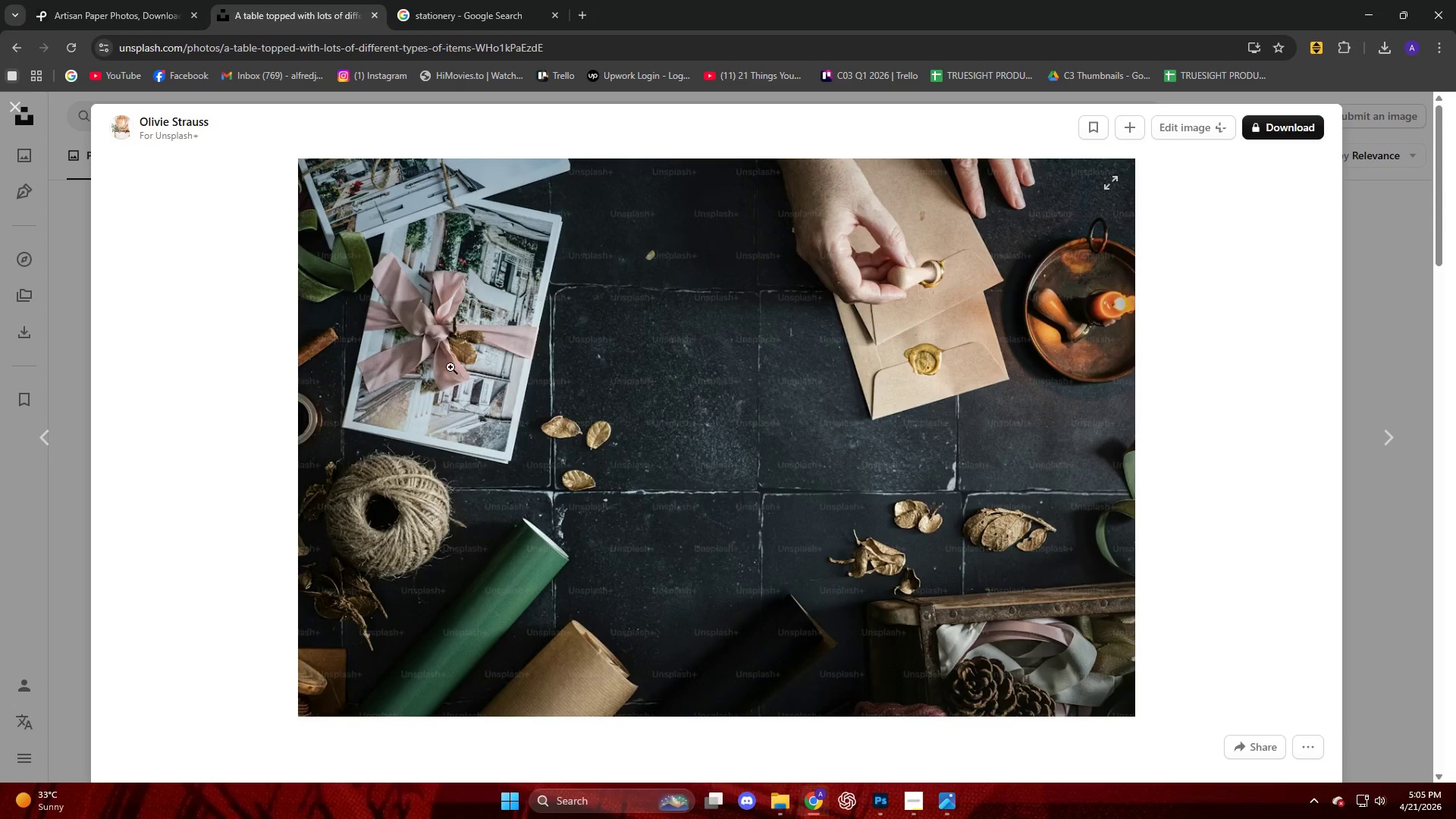 
mouse_move([483, 419])
 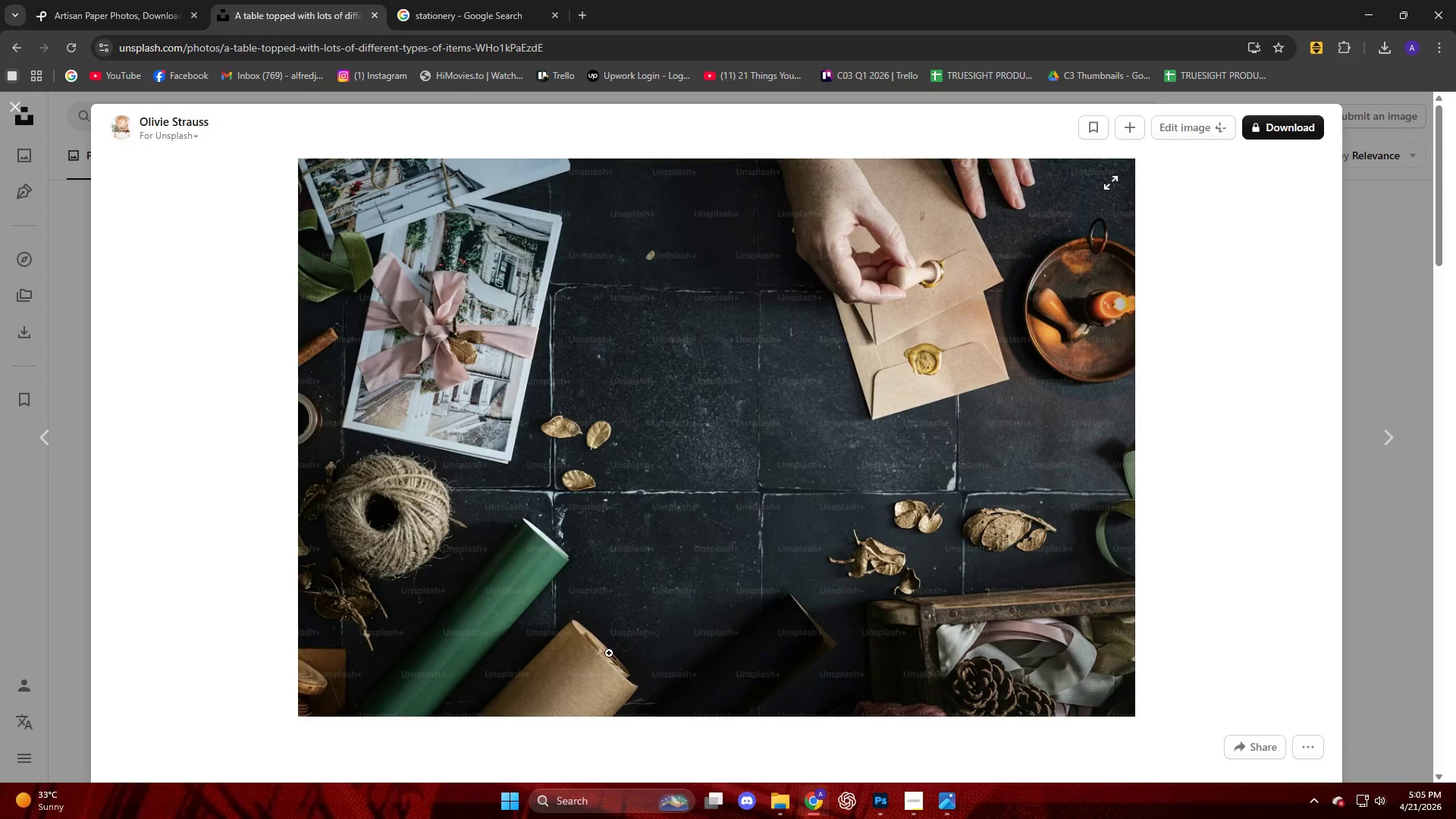 
mouse_move([622, 651])
 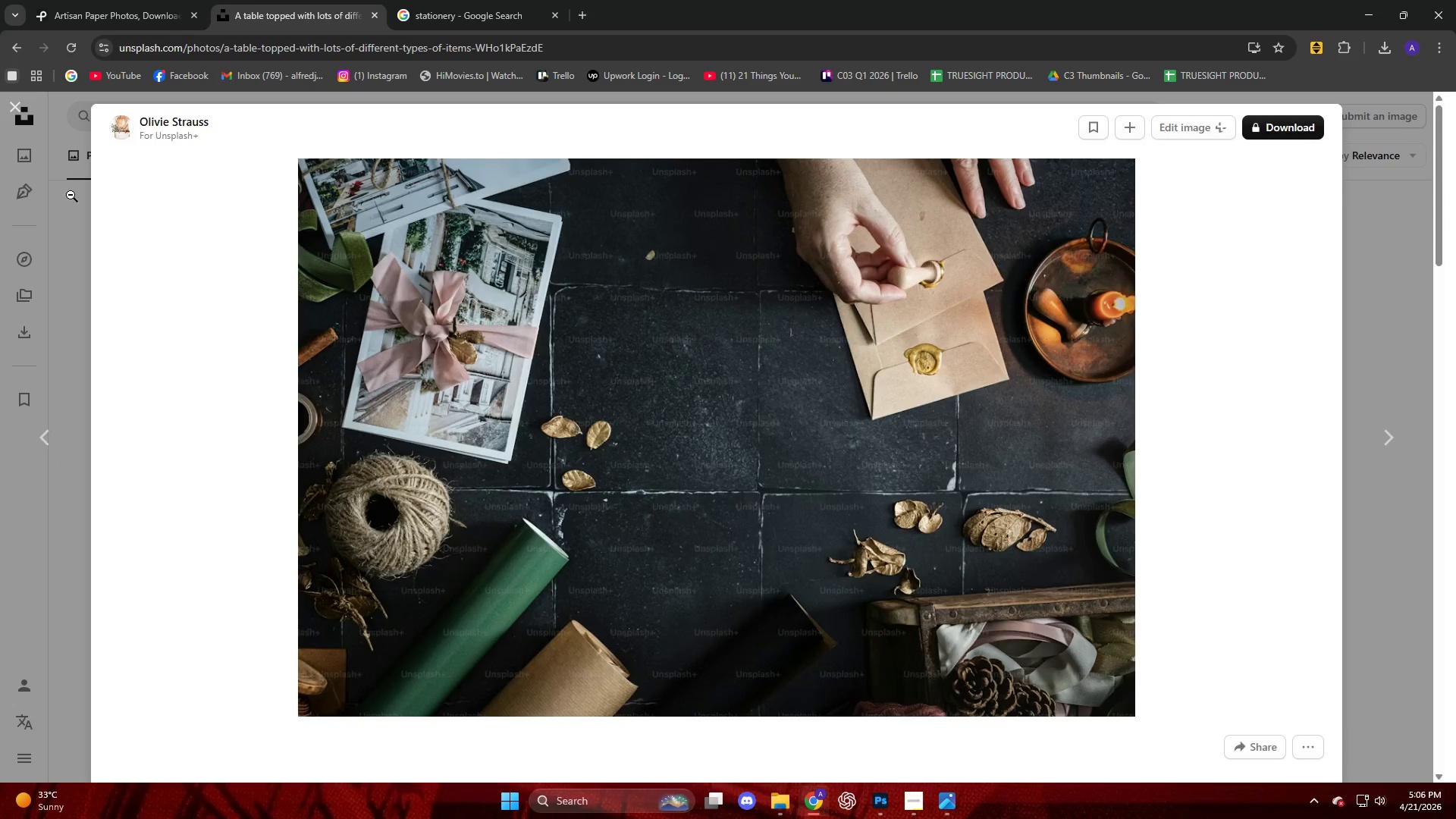 
left_click([12, 111])
 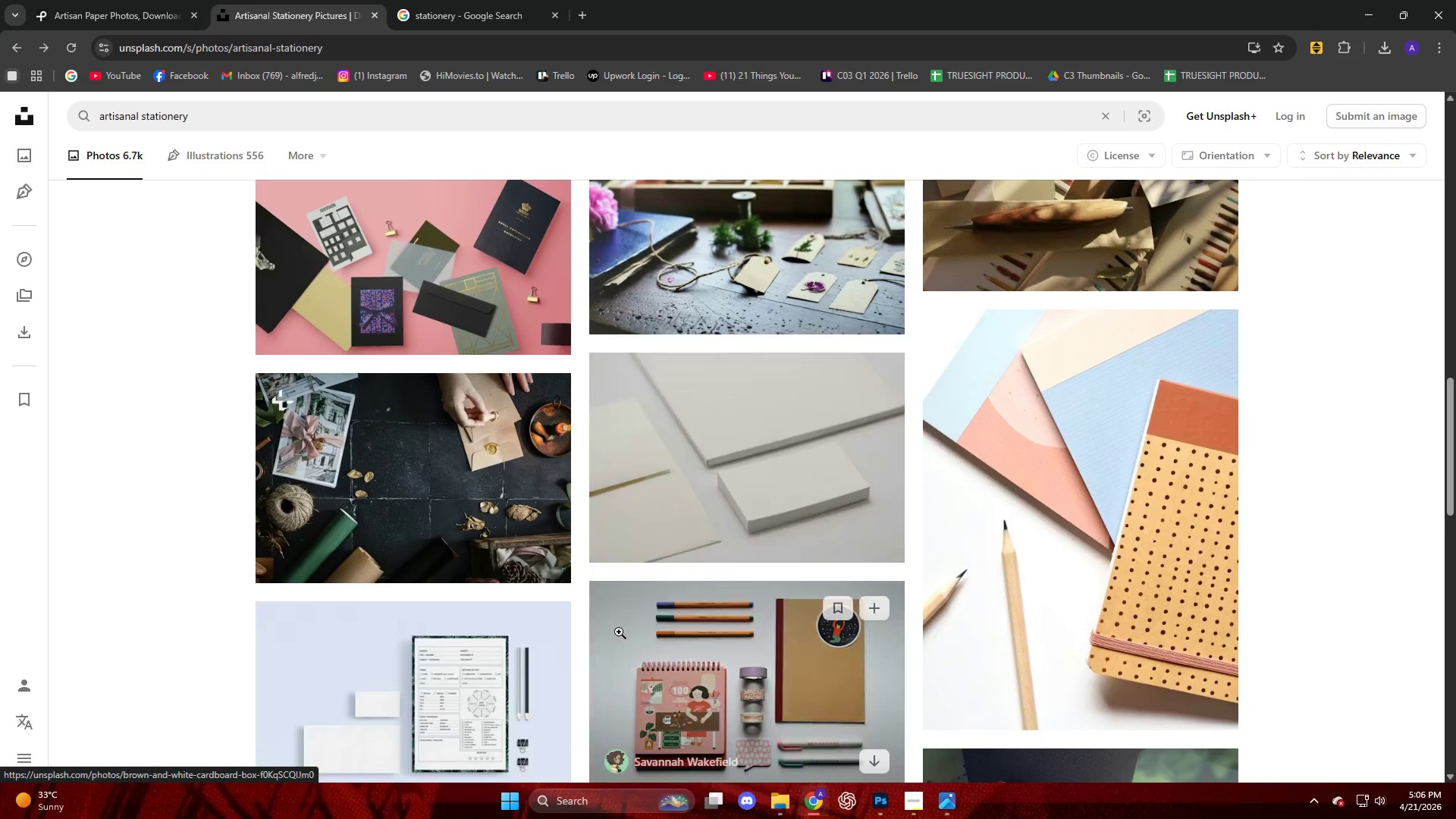 
scroll: coordinate [704, 598], scroll_direction: down, amount: 5.0
 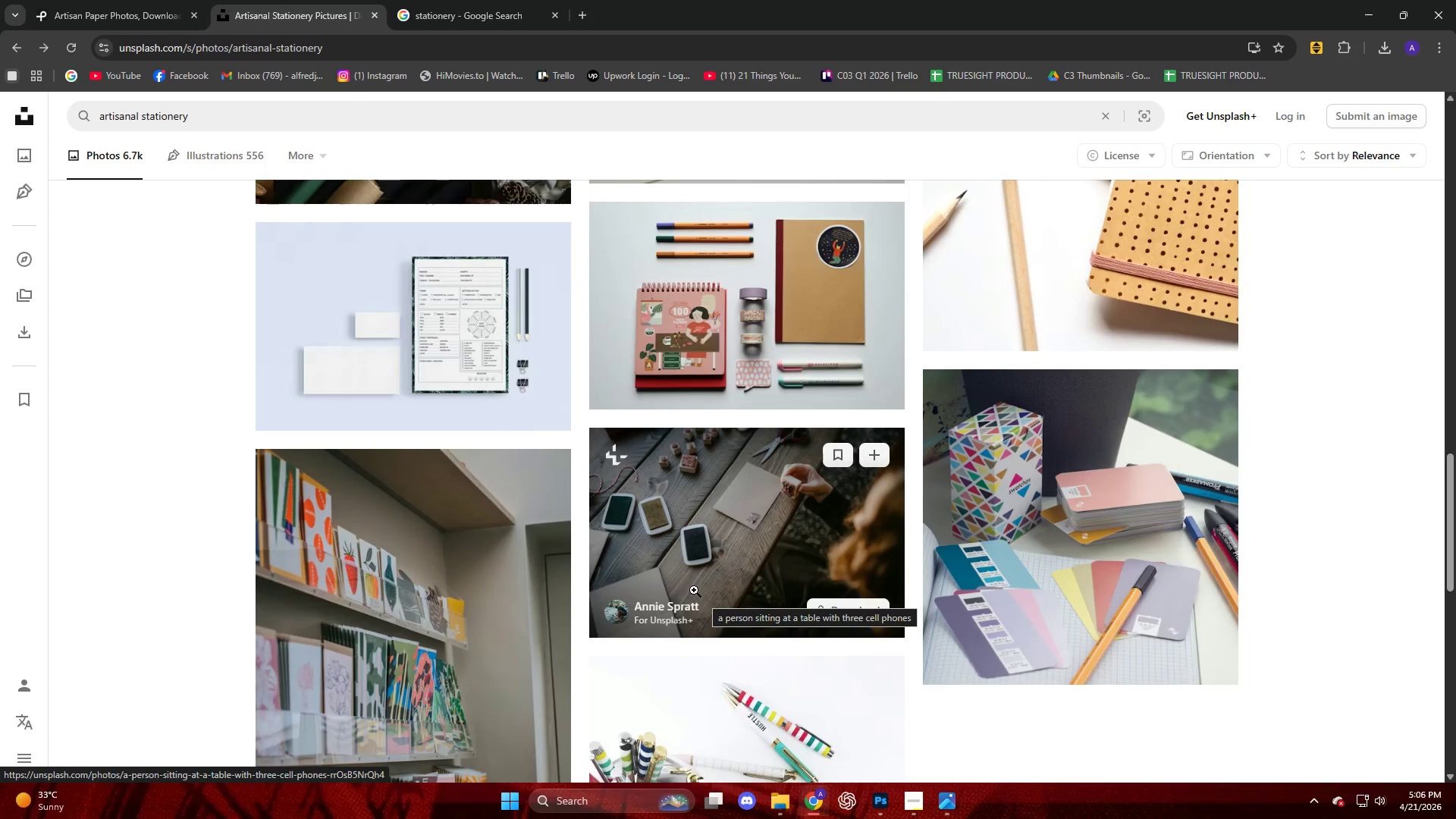 
wait(9.63)
 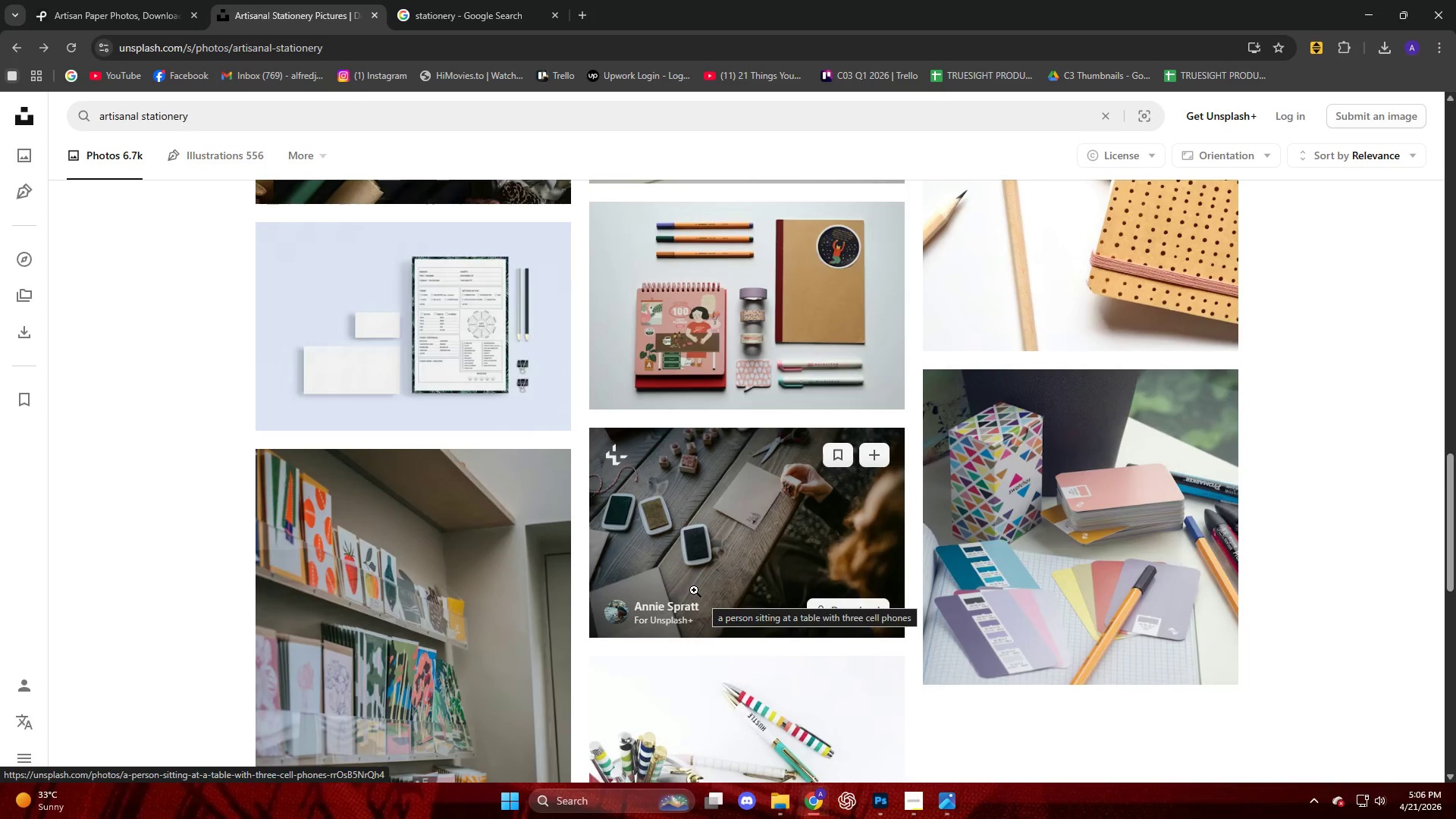 
left_click([573, 13])
 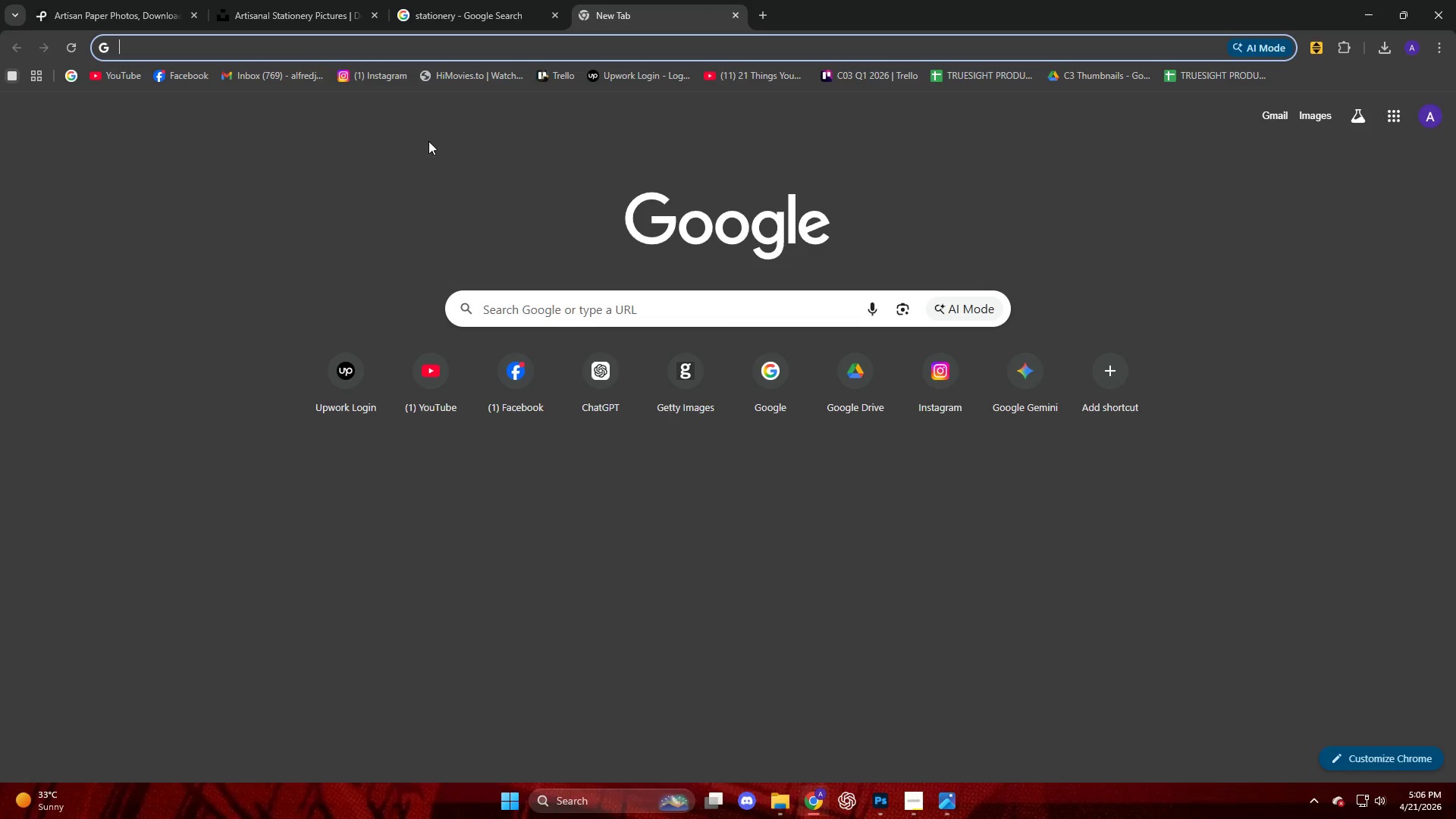 
wait(8.73)
 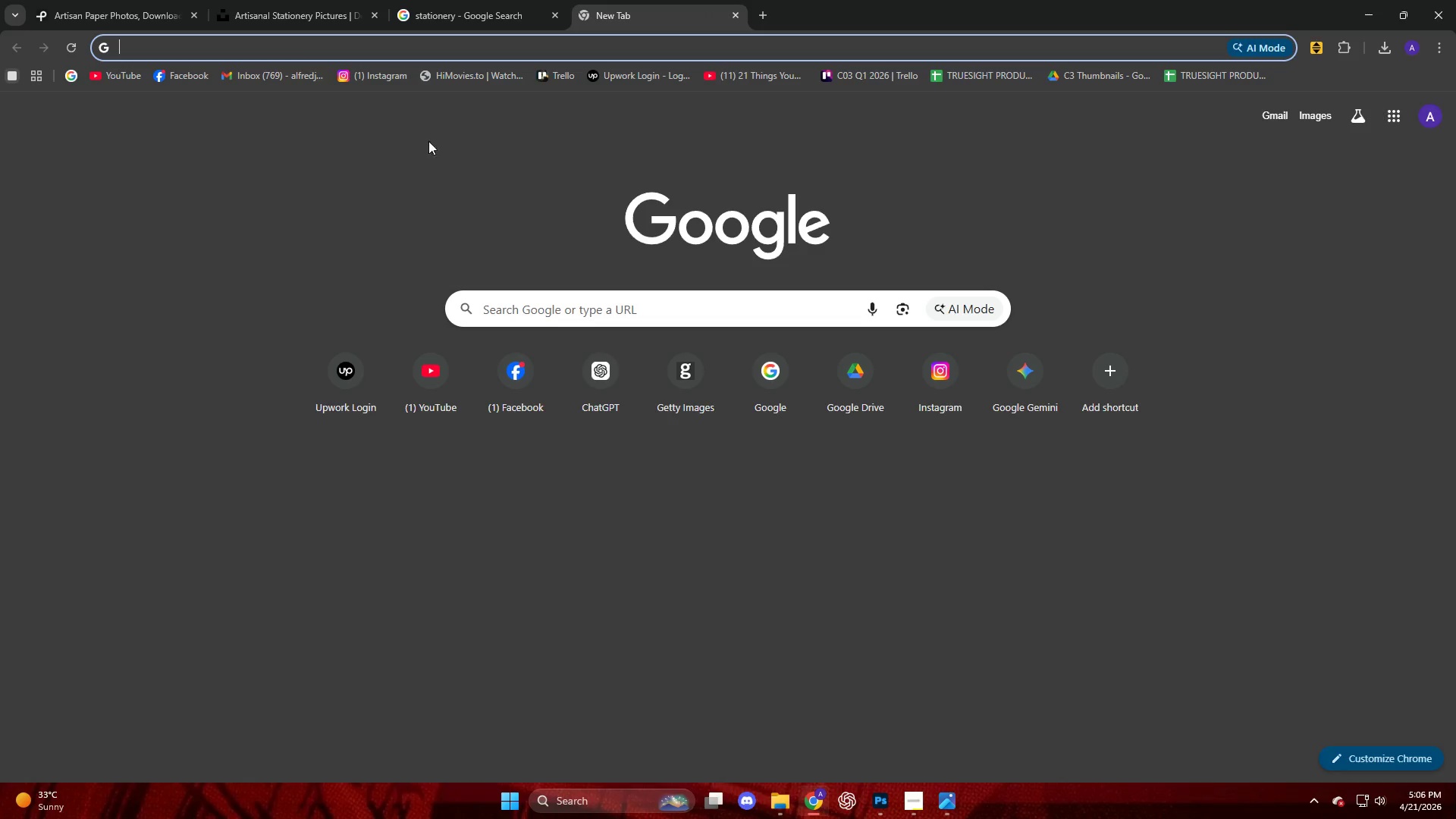 
left_click([460, 46])
 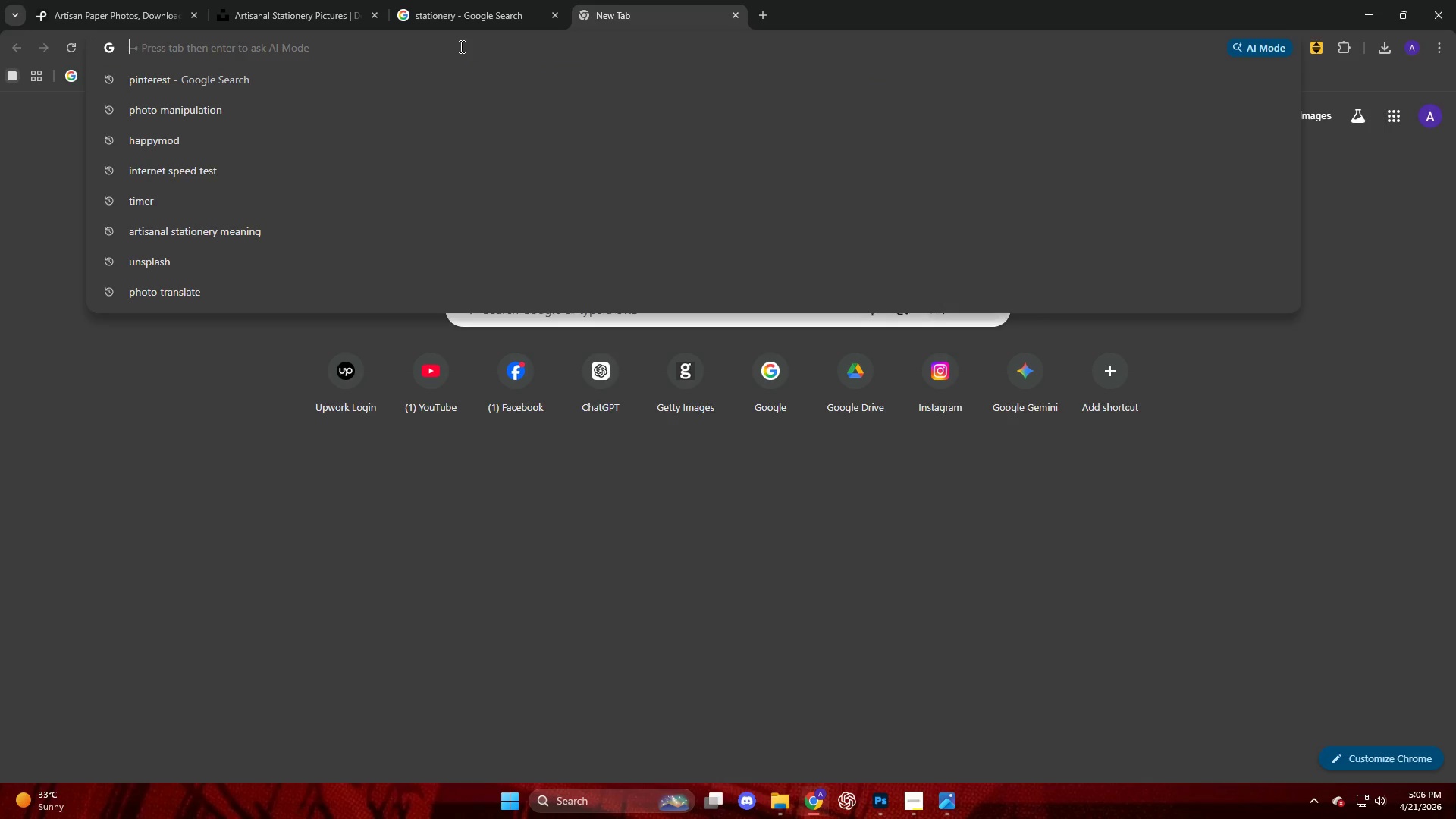 
type(burst)
 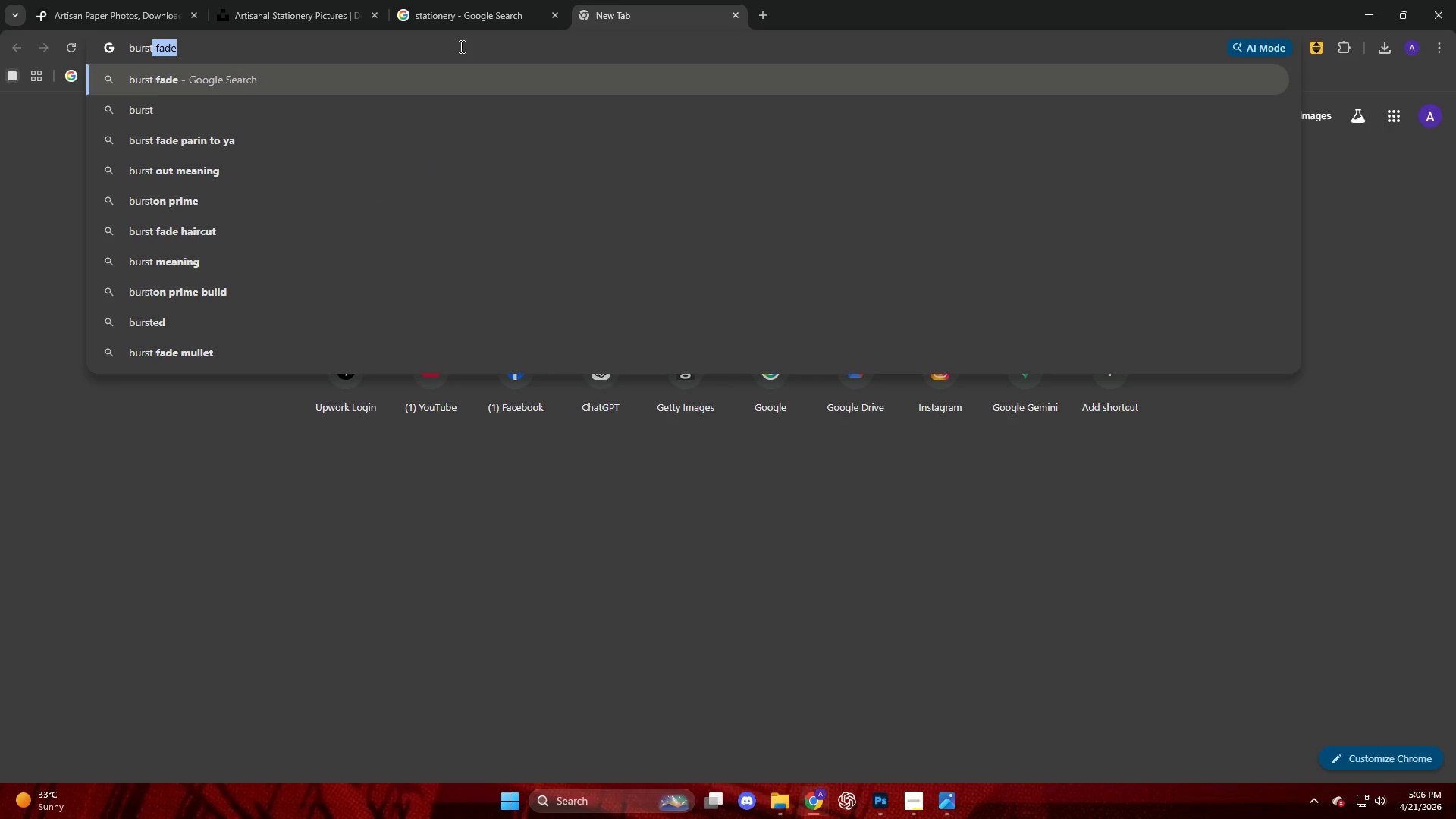 
key(Enter)
 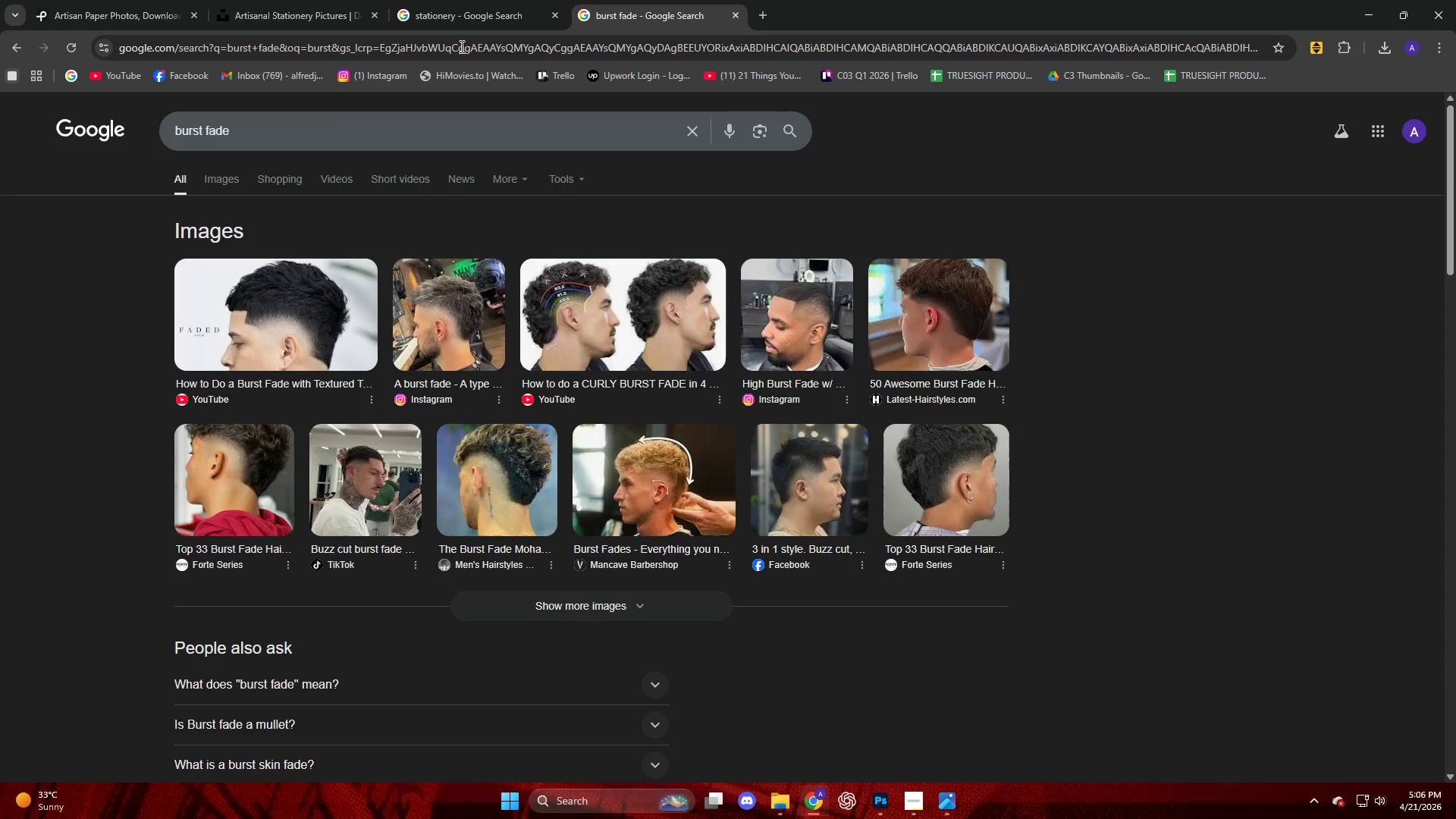 
wait(10.52)
 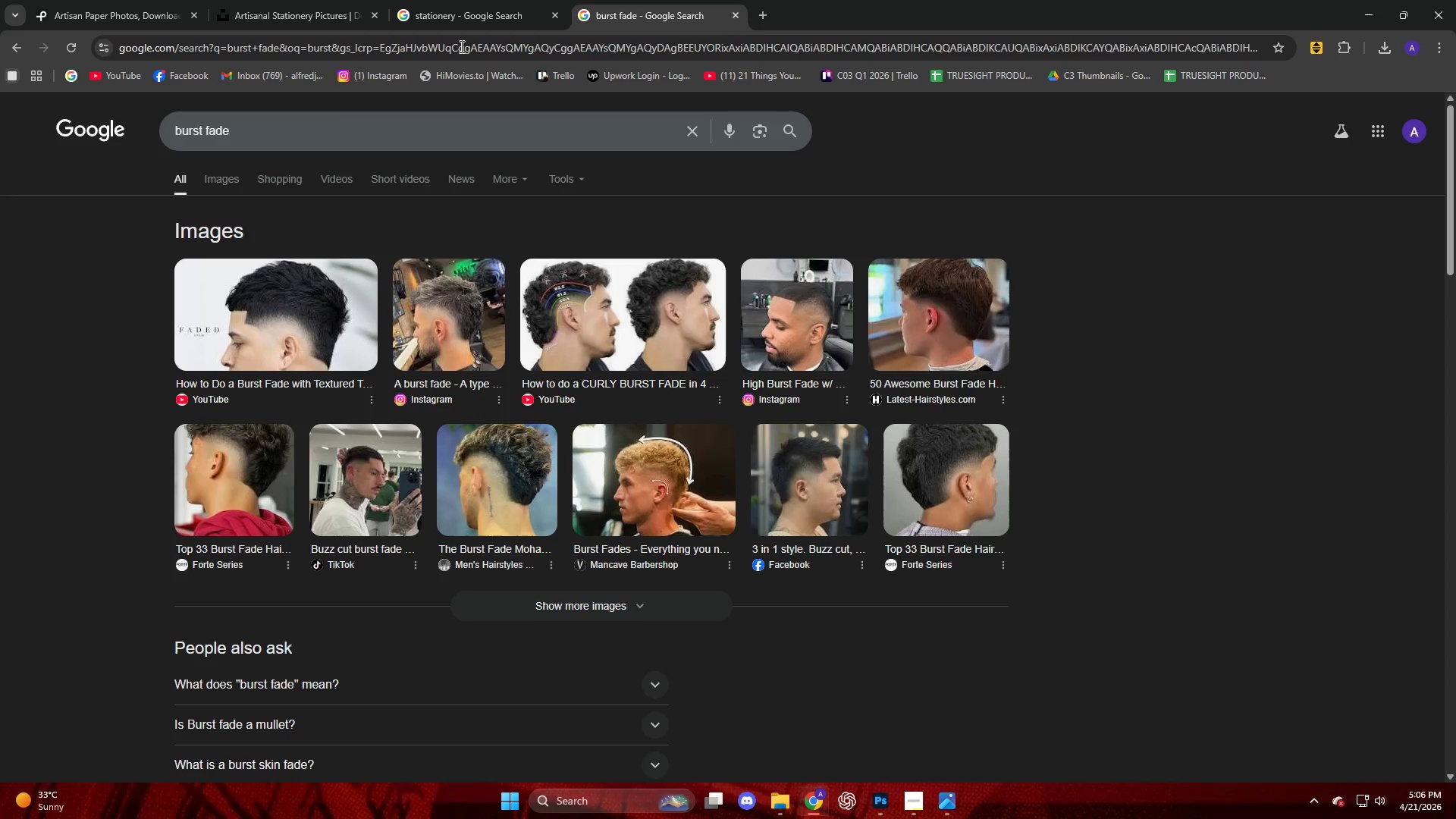 
left_click([224, 130])
 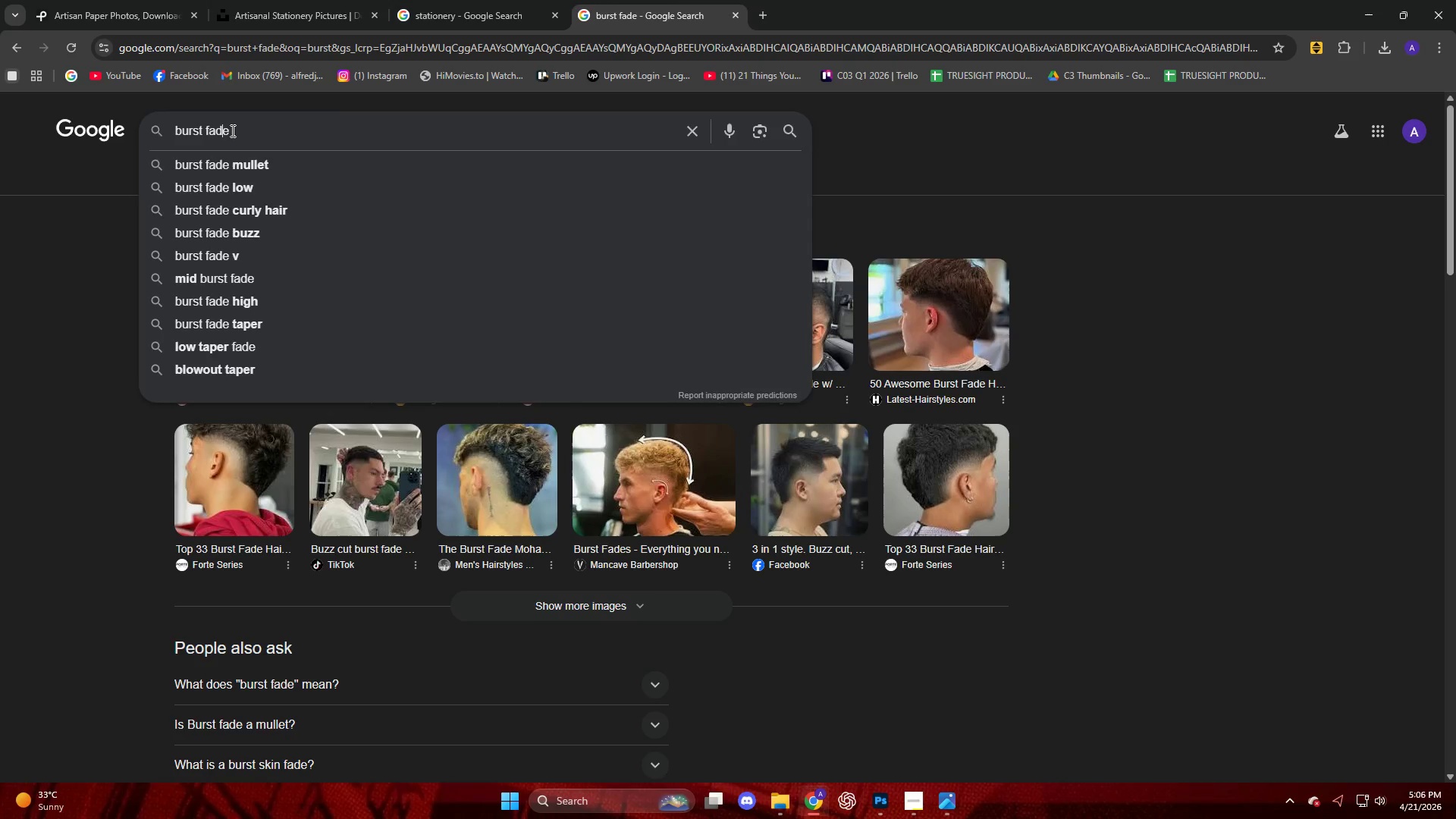 
left_click_drag(start_coordinate=[231, 130], to_coordinate=[208, 130])
 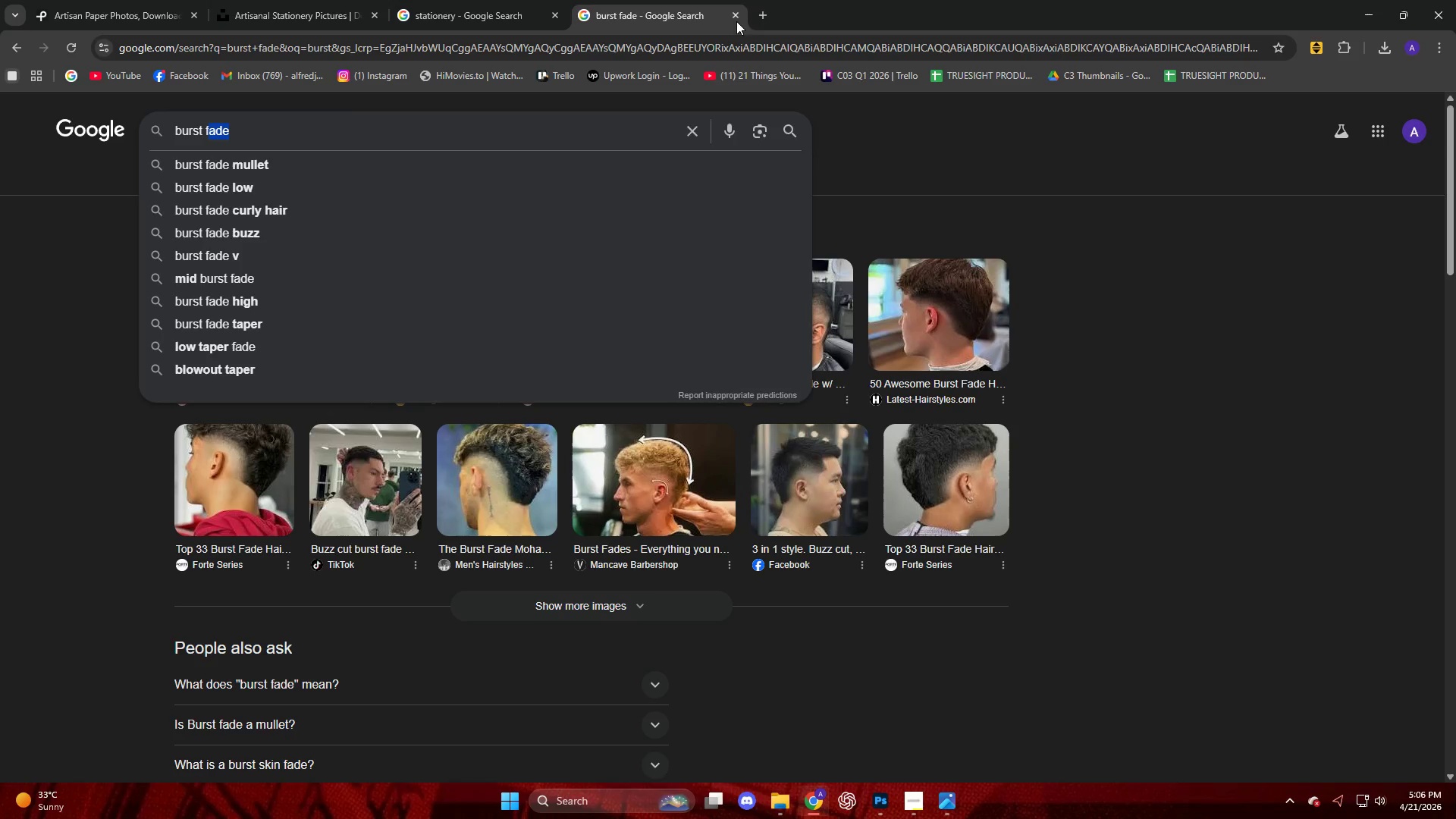 
left_click([730, 11])
 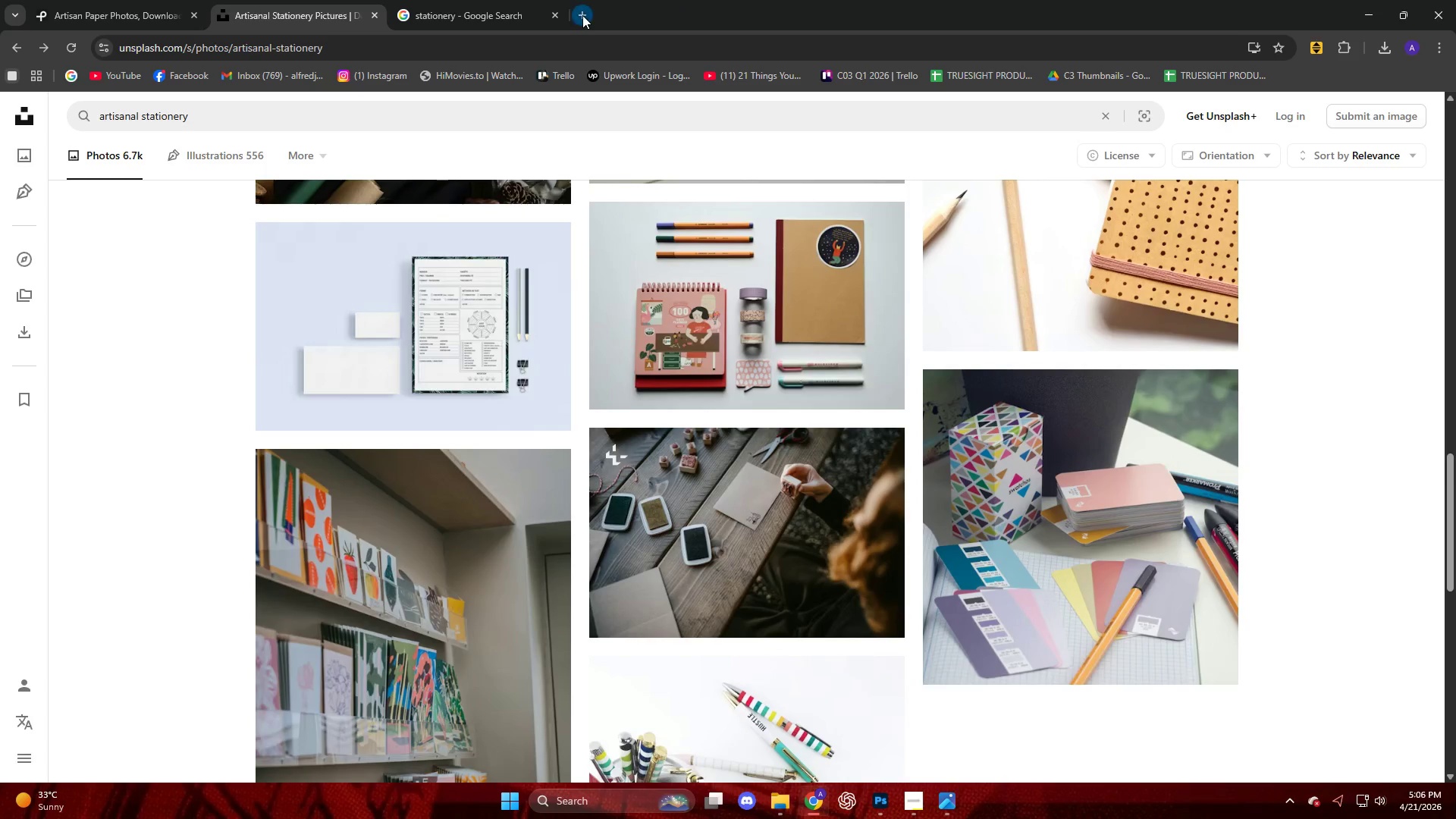 
left_click([582, 15])
 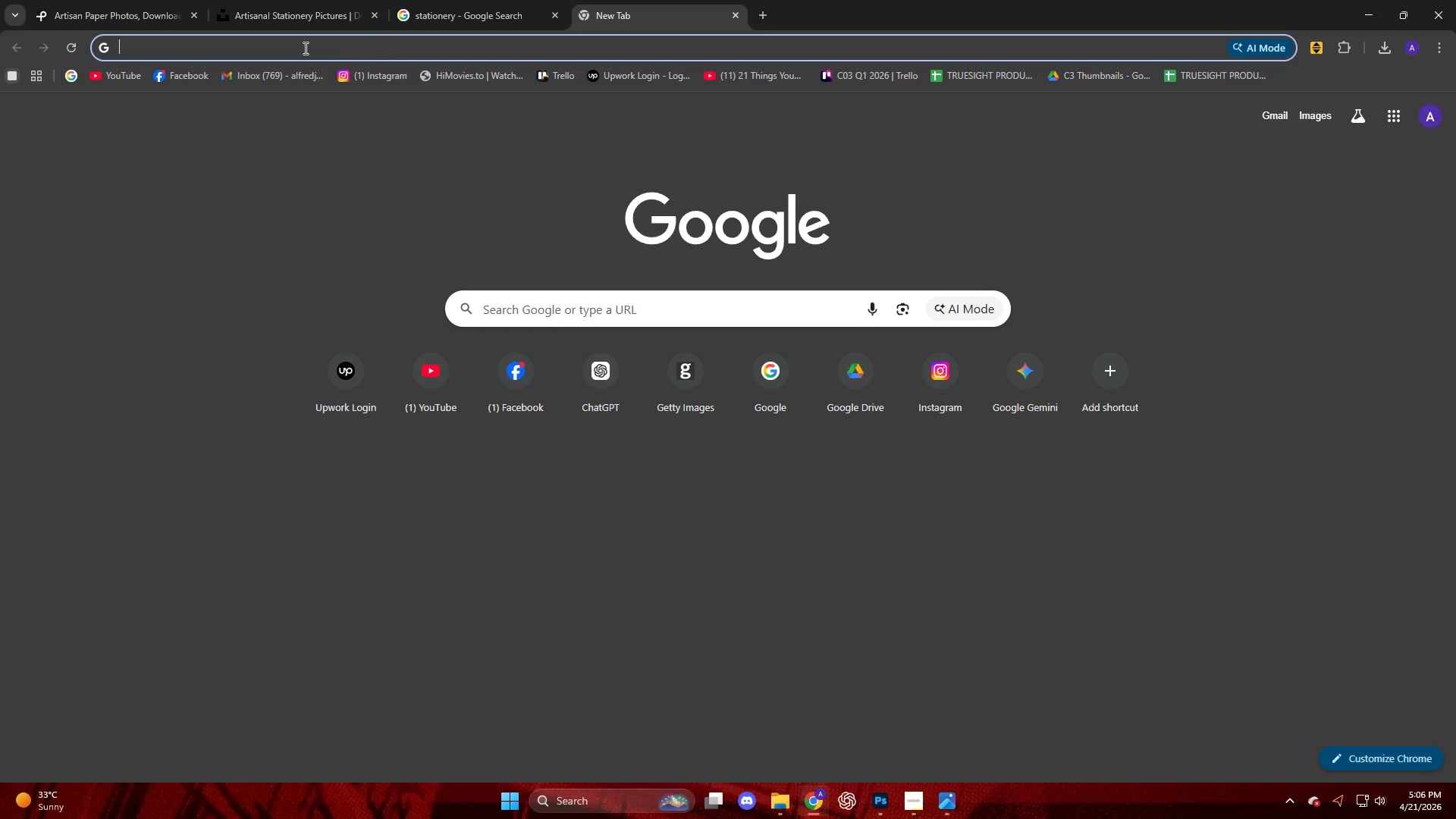 
left_click([304, 48])
 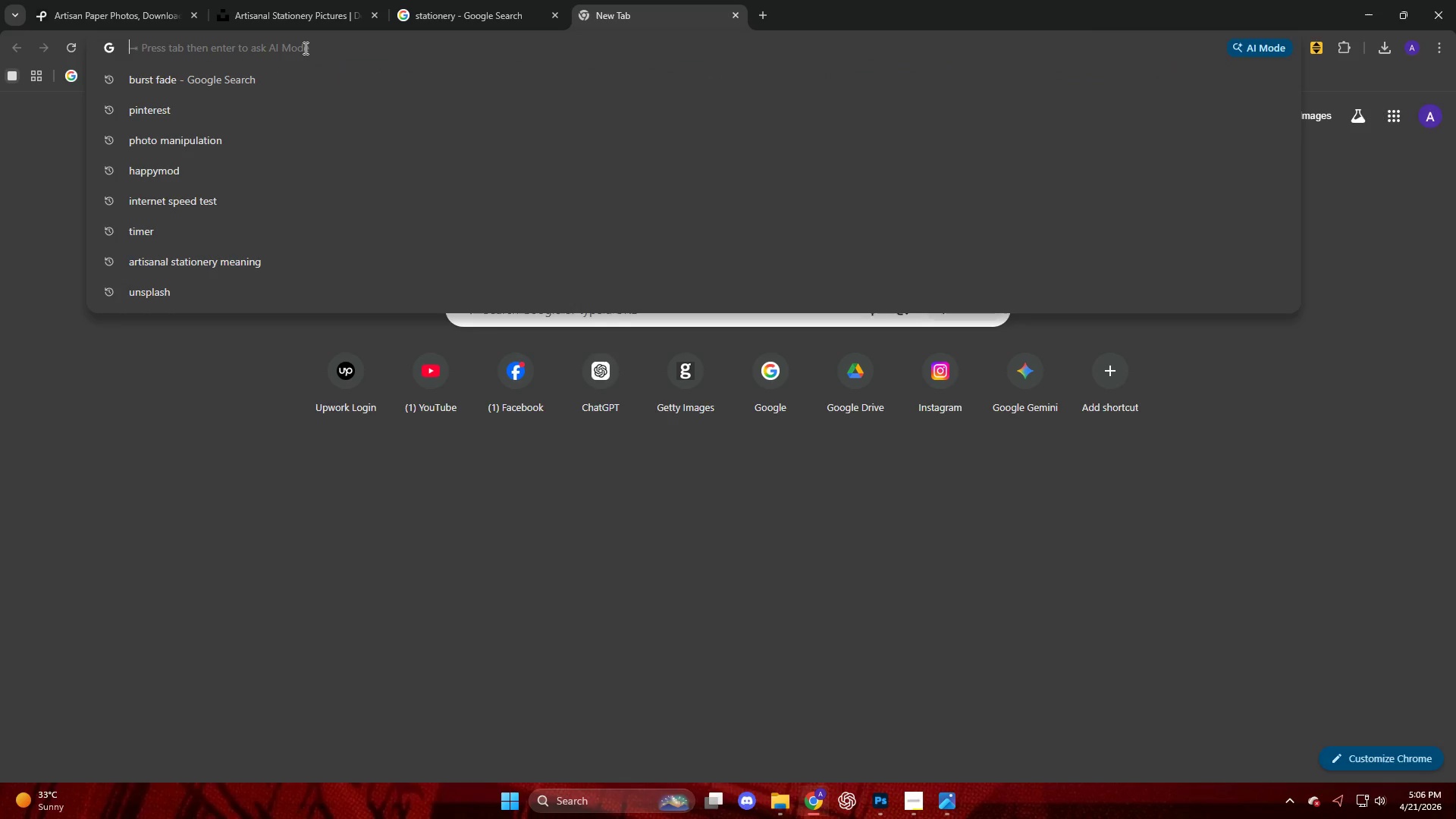 
type(burst.nb)
key(Backspace)
 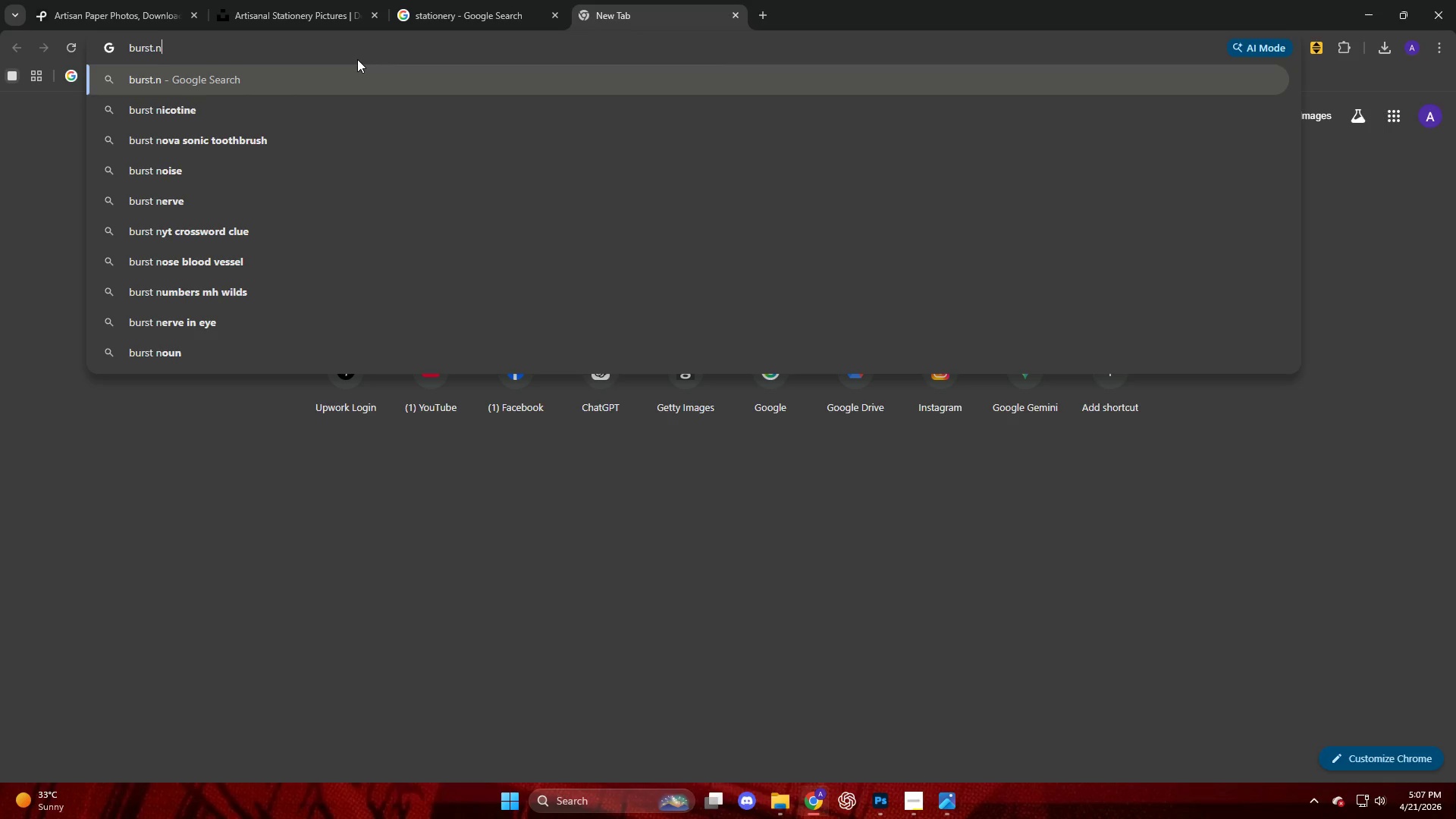 
wait(16.06)
 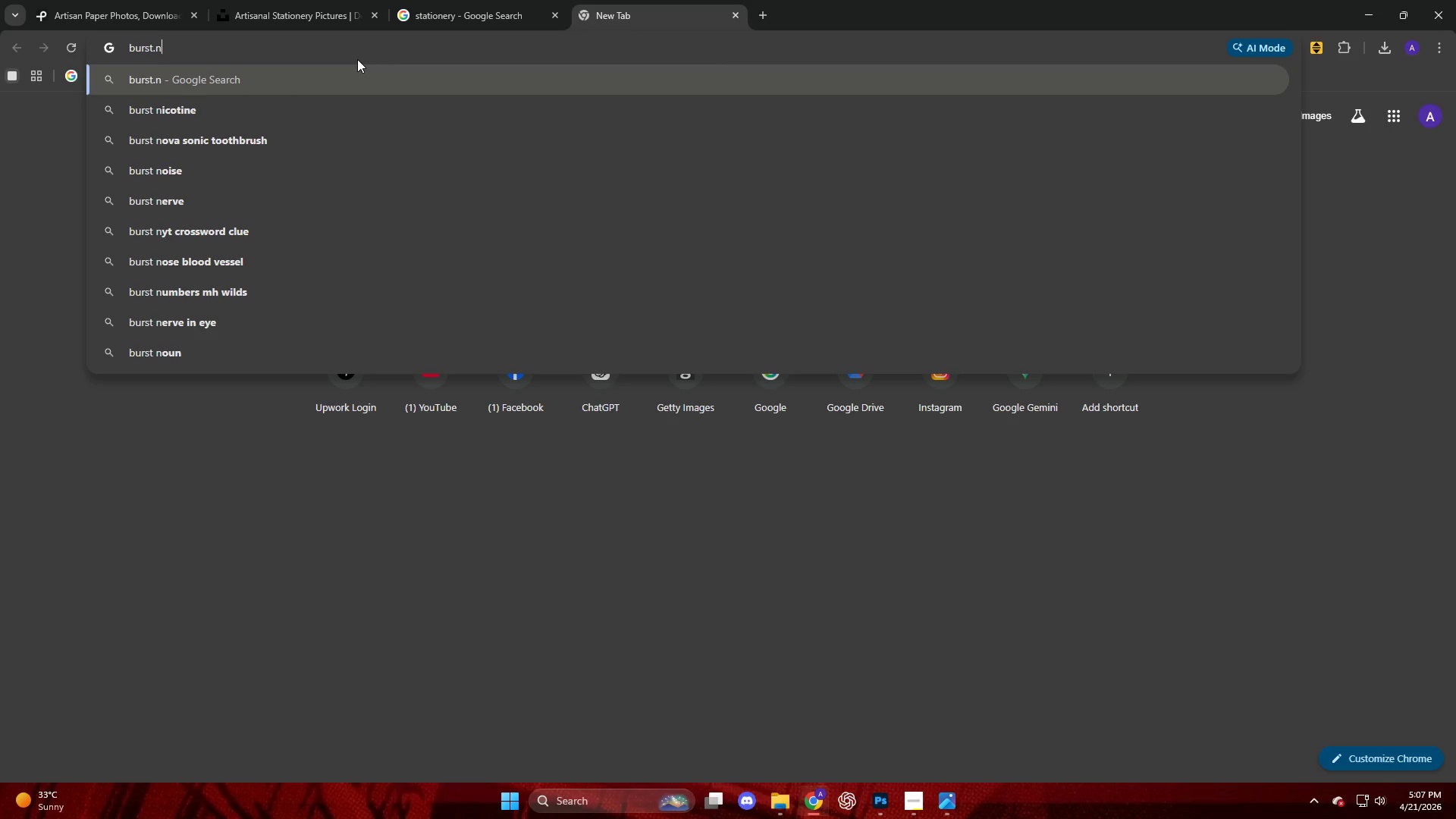 
left_click_drag(start_coordinate=[236, 36], to_coordinate=[99, 30])
 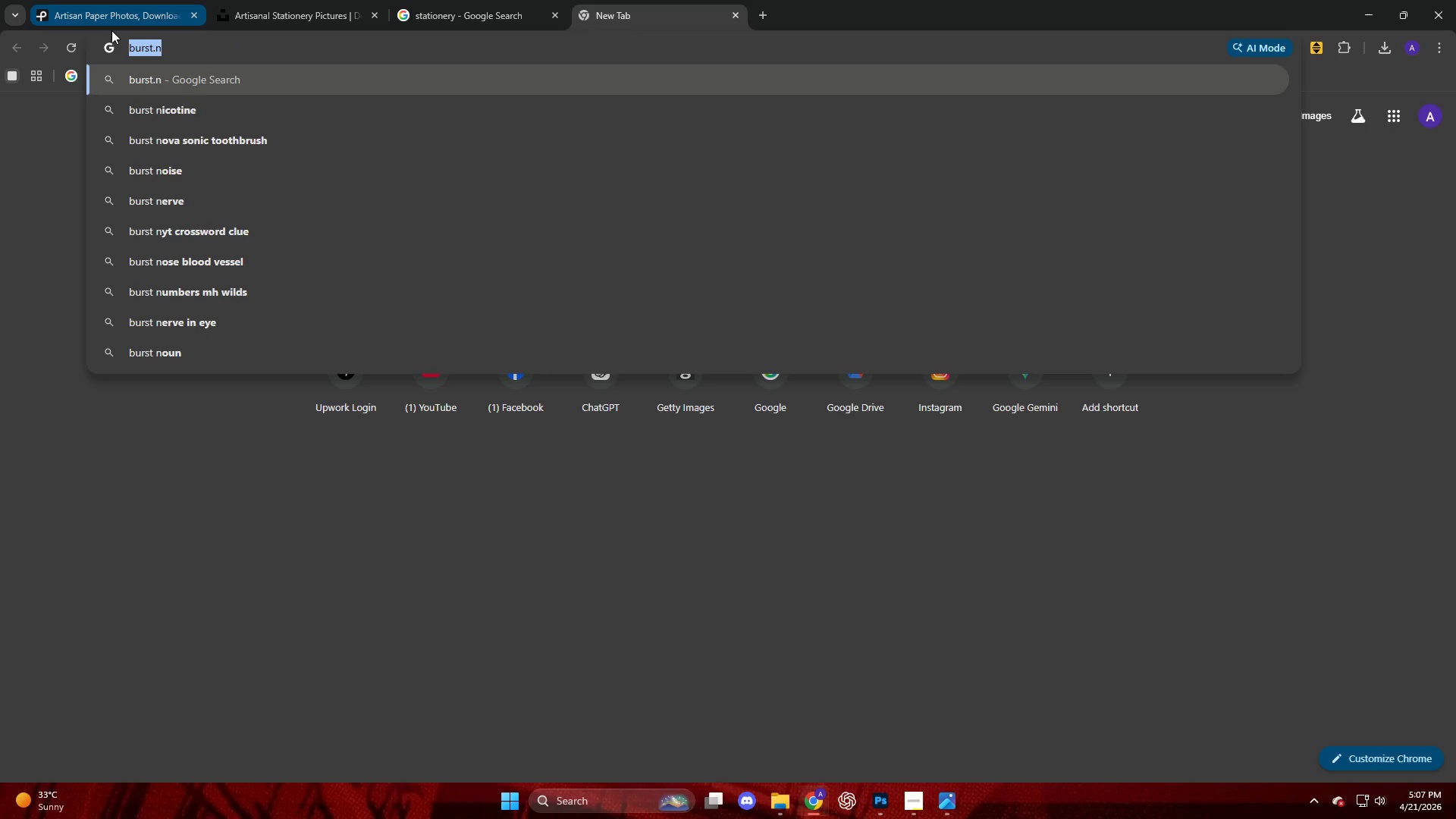 
type(life of pix)
 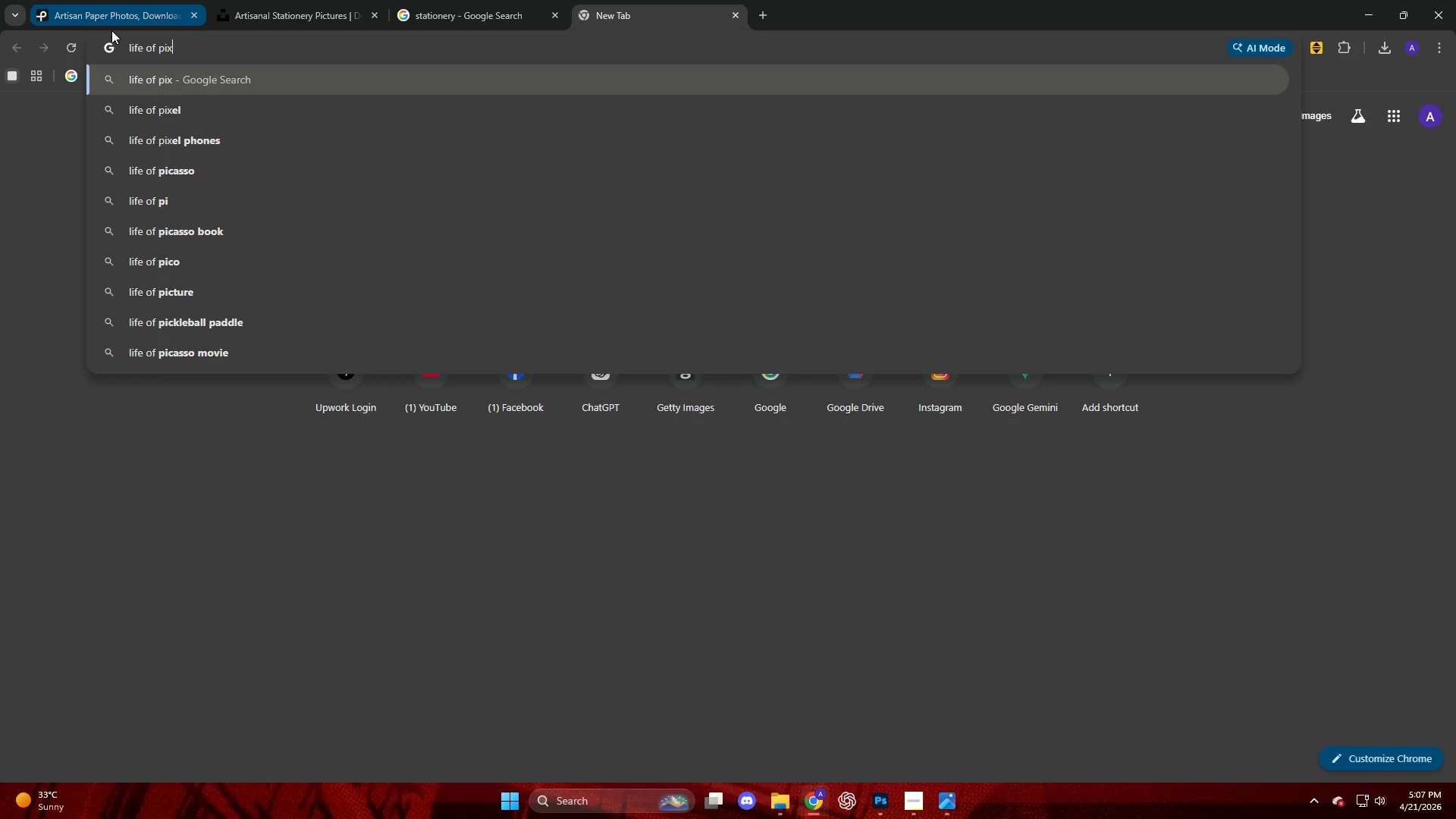 
key(Enter)
 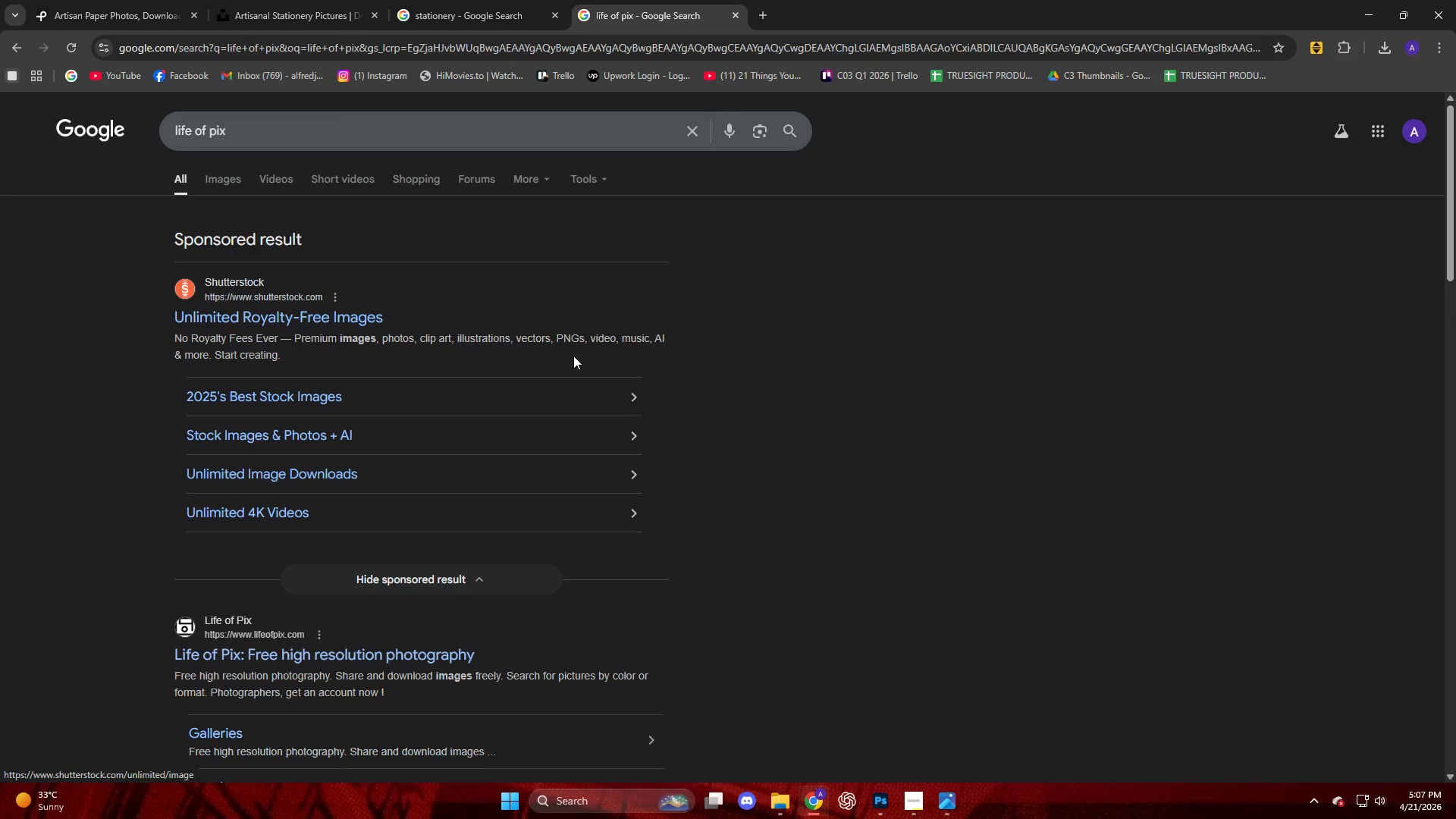 
left_click([354, 326])
 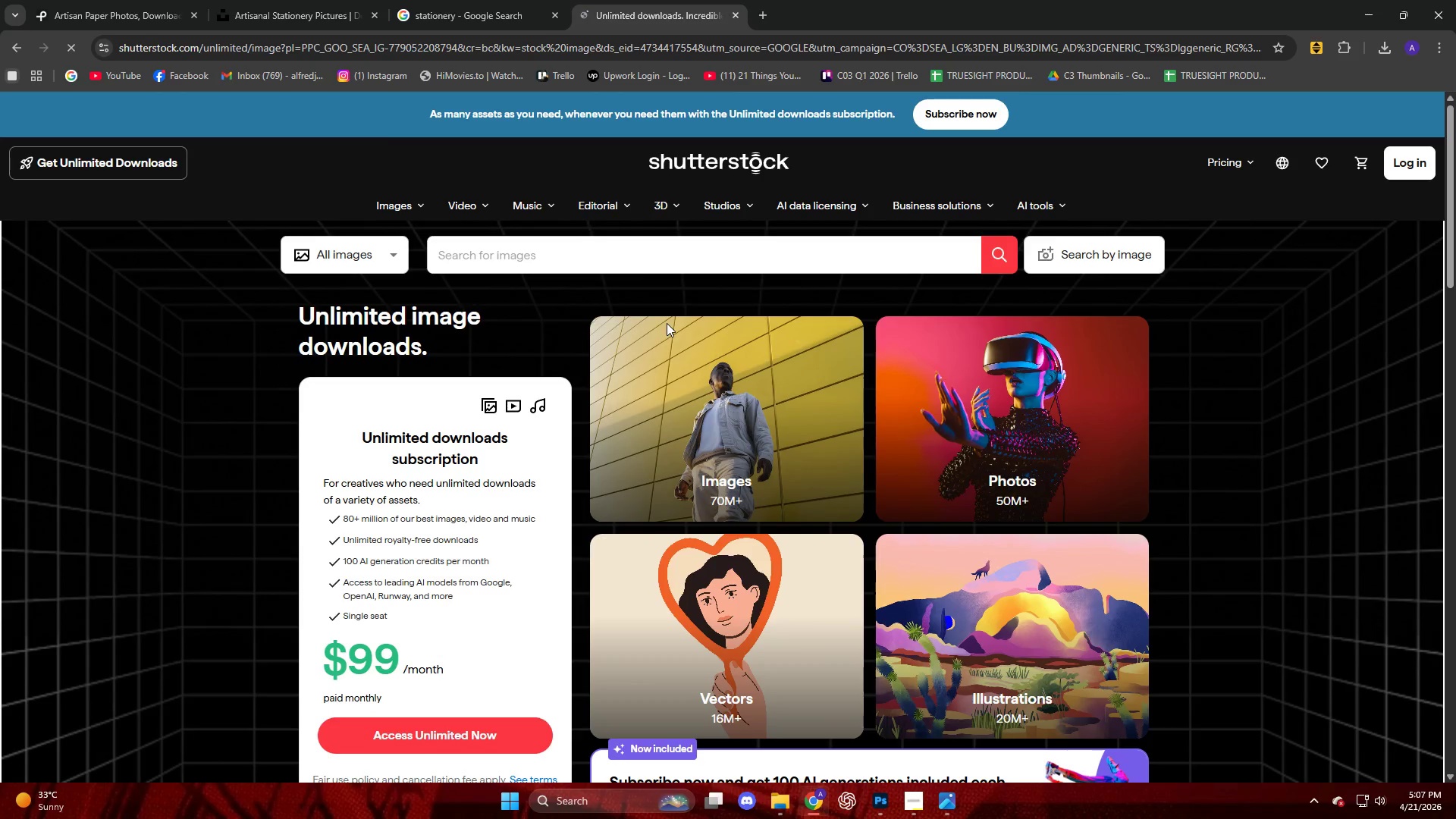 
left_click([622, 258])
 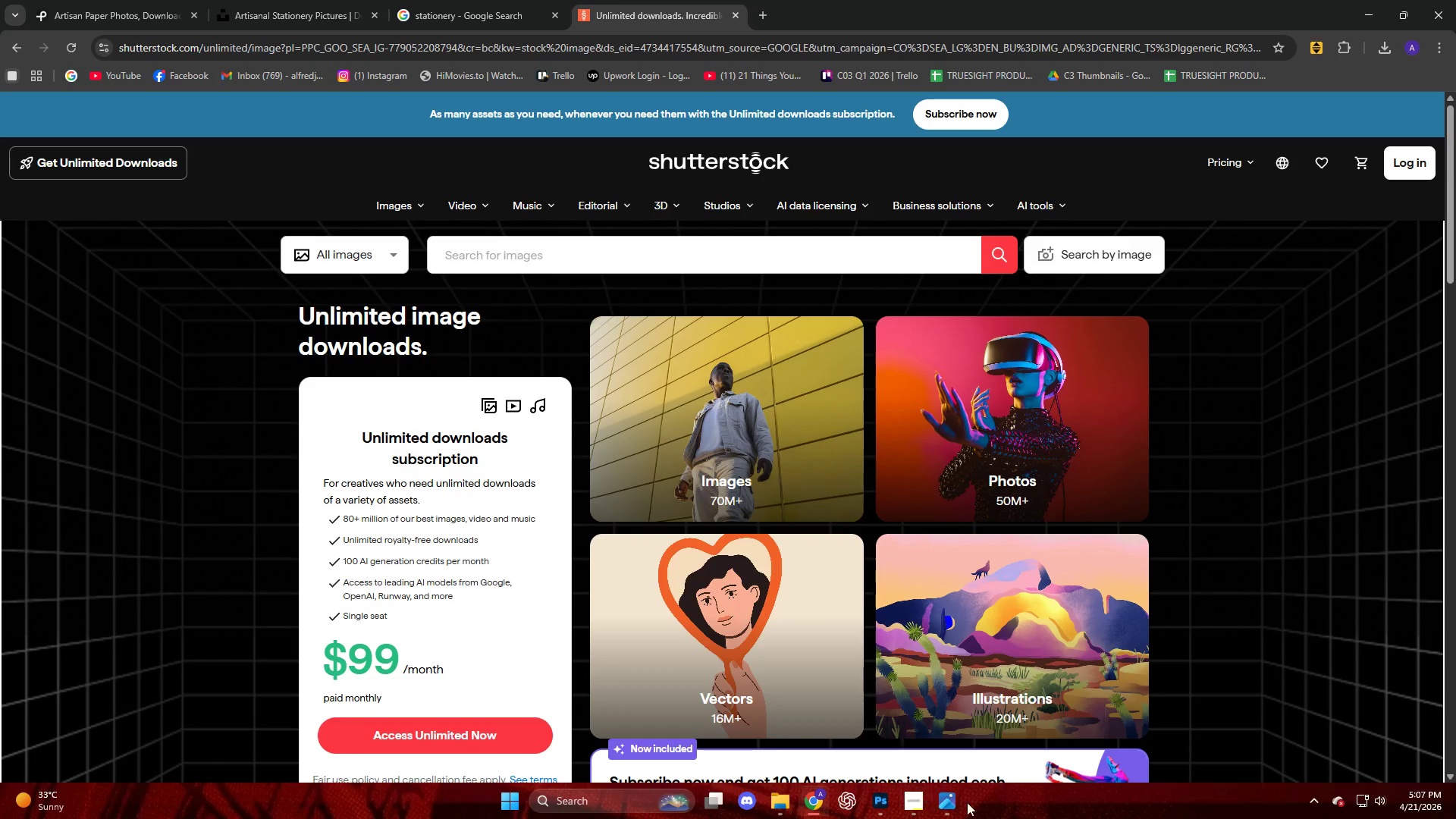 
left_click([948, 806])
 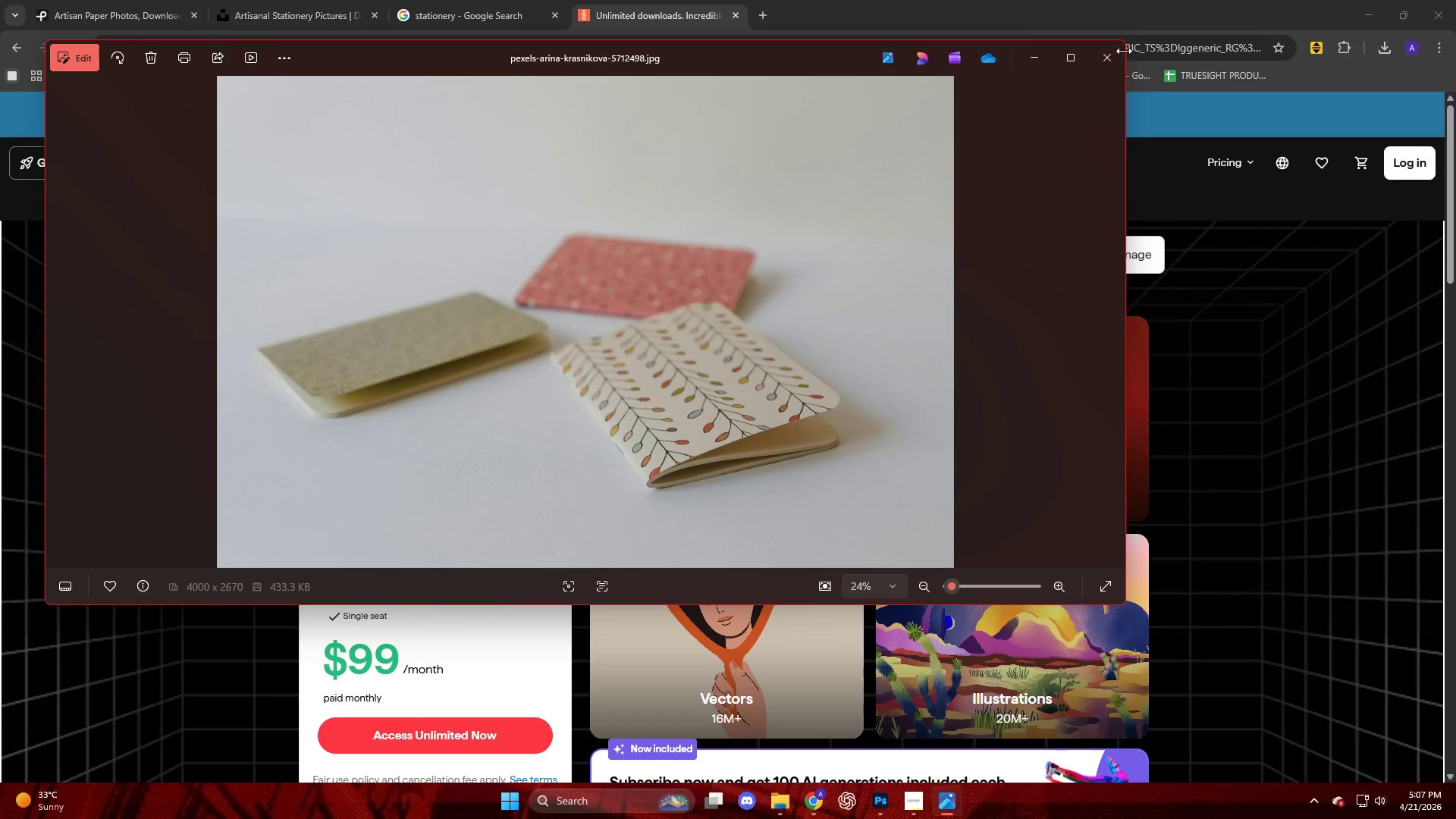 
left_click([1117, 61])
 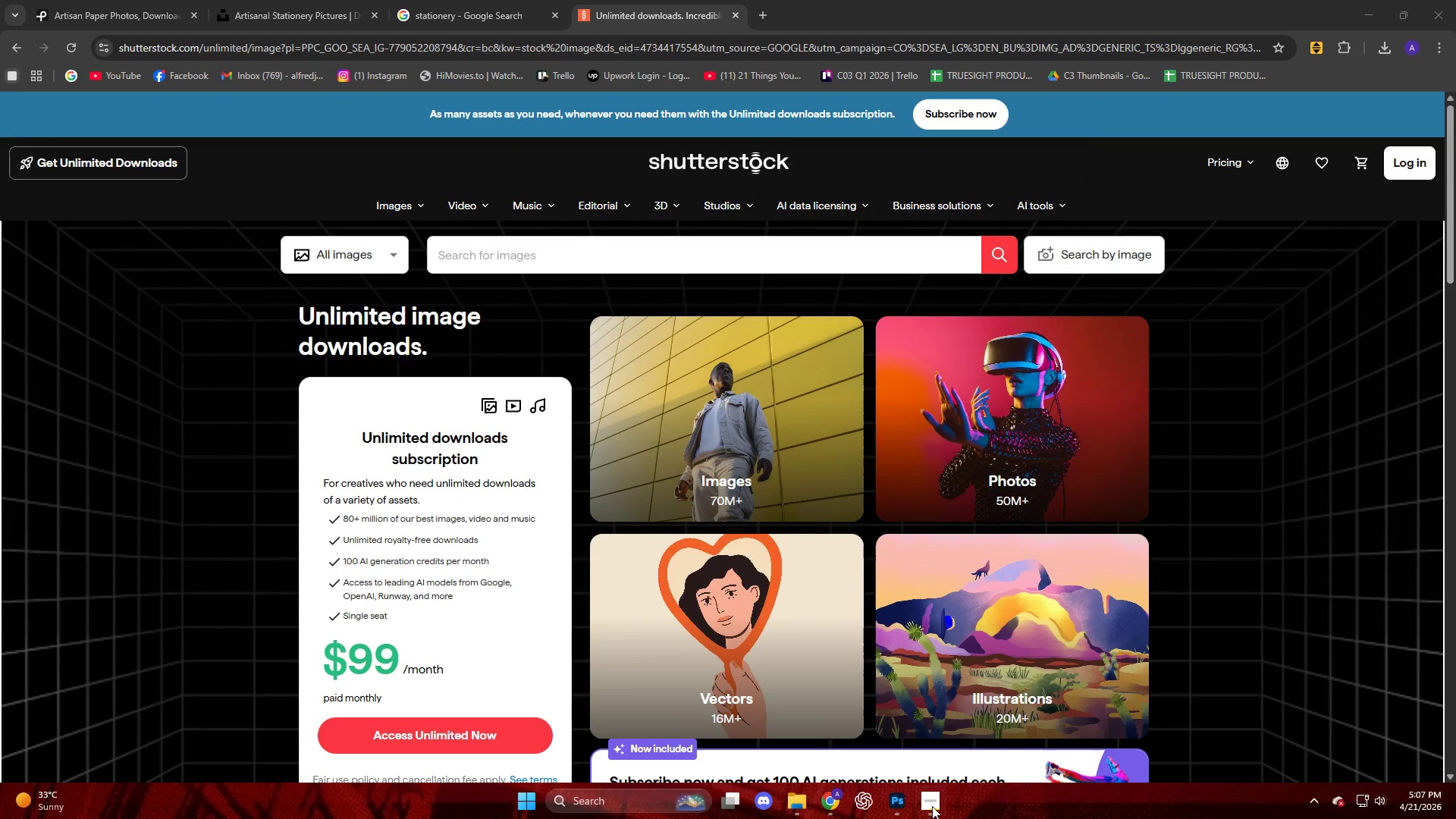 
left_click([940, 813])